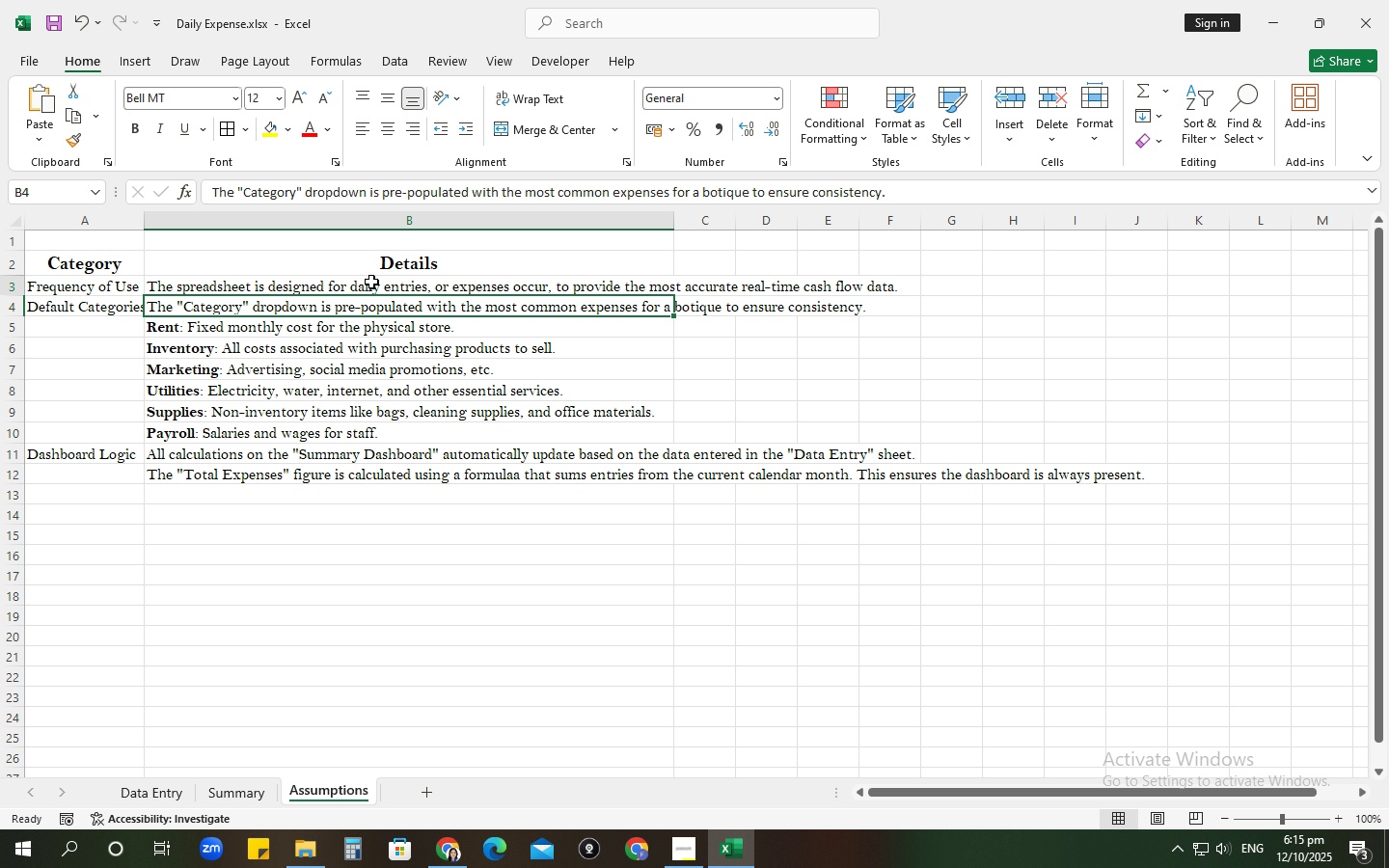 
left_click_drag(start_coordinate=[371, 282], to_coordinate=[410, 467])
 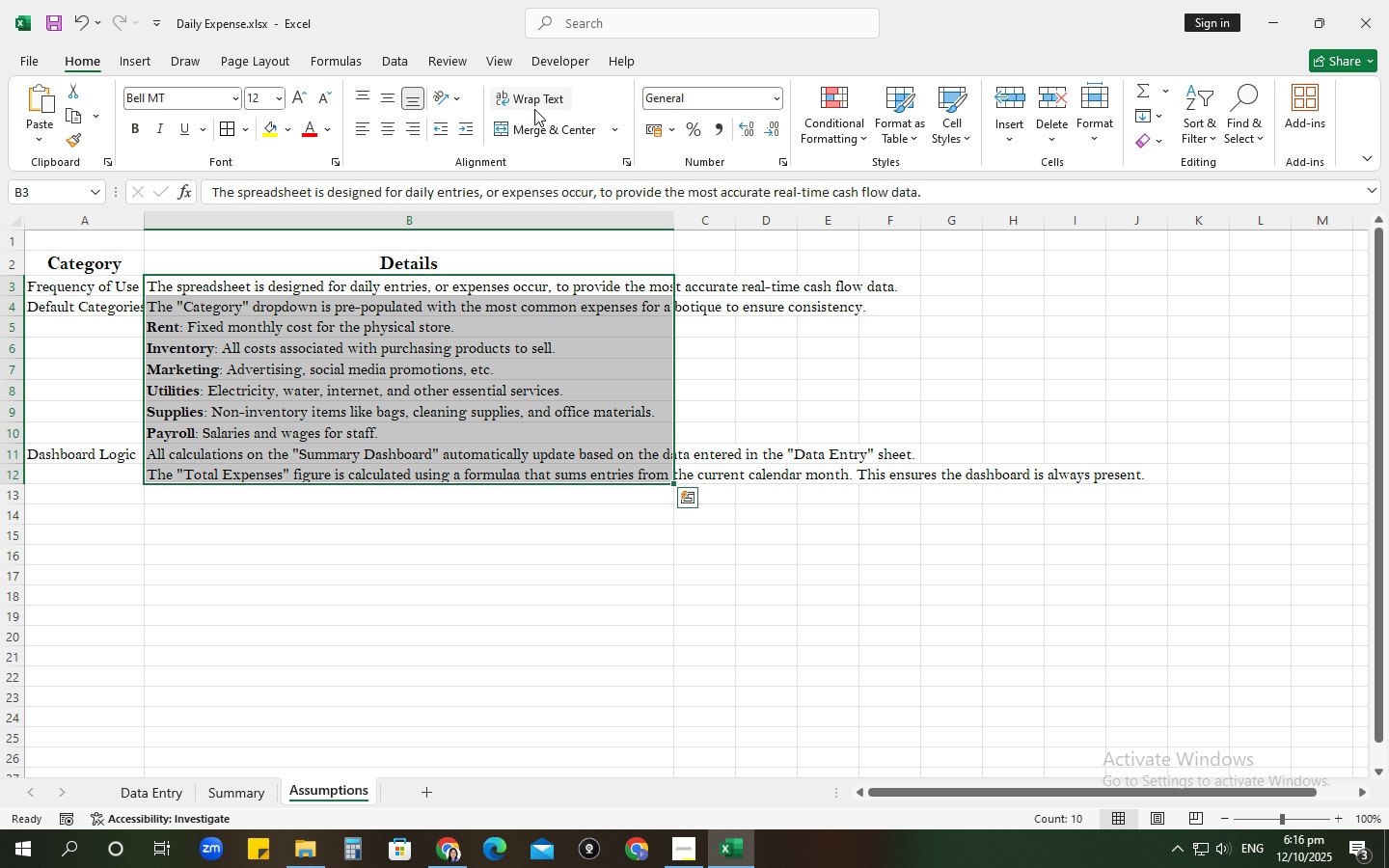 
left_click([534, 109])
 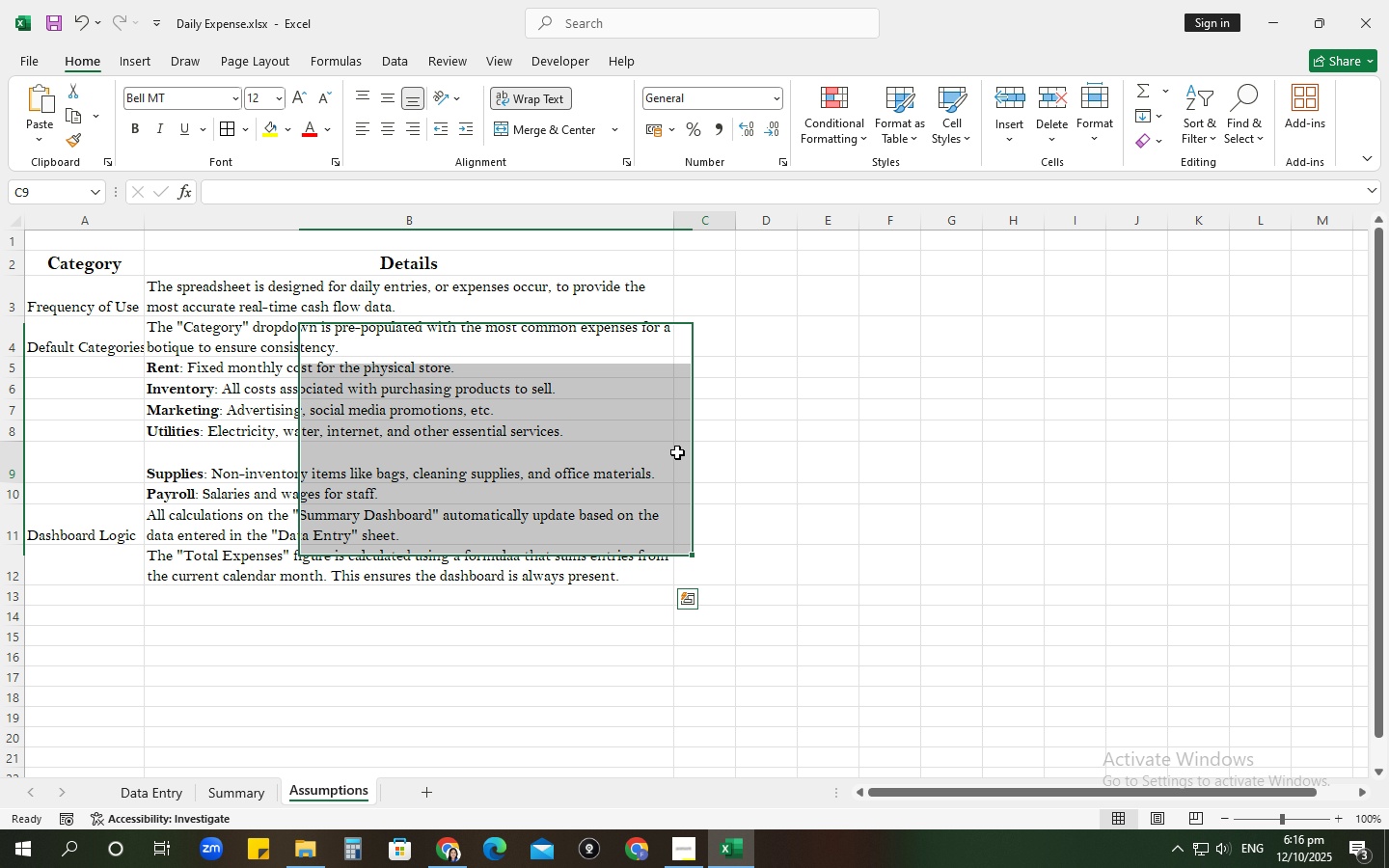 
left_click([677, 452])
 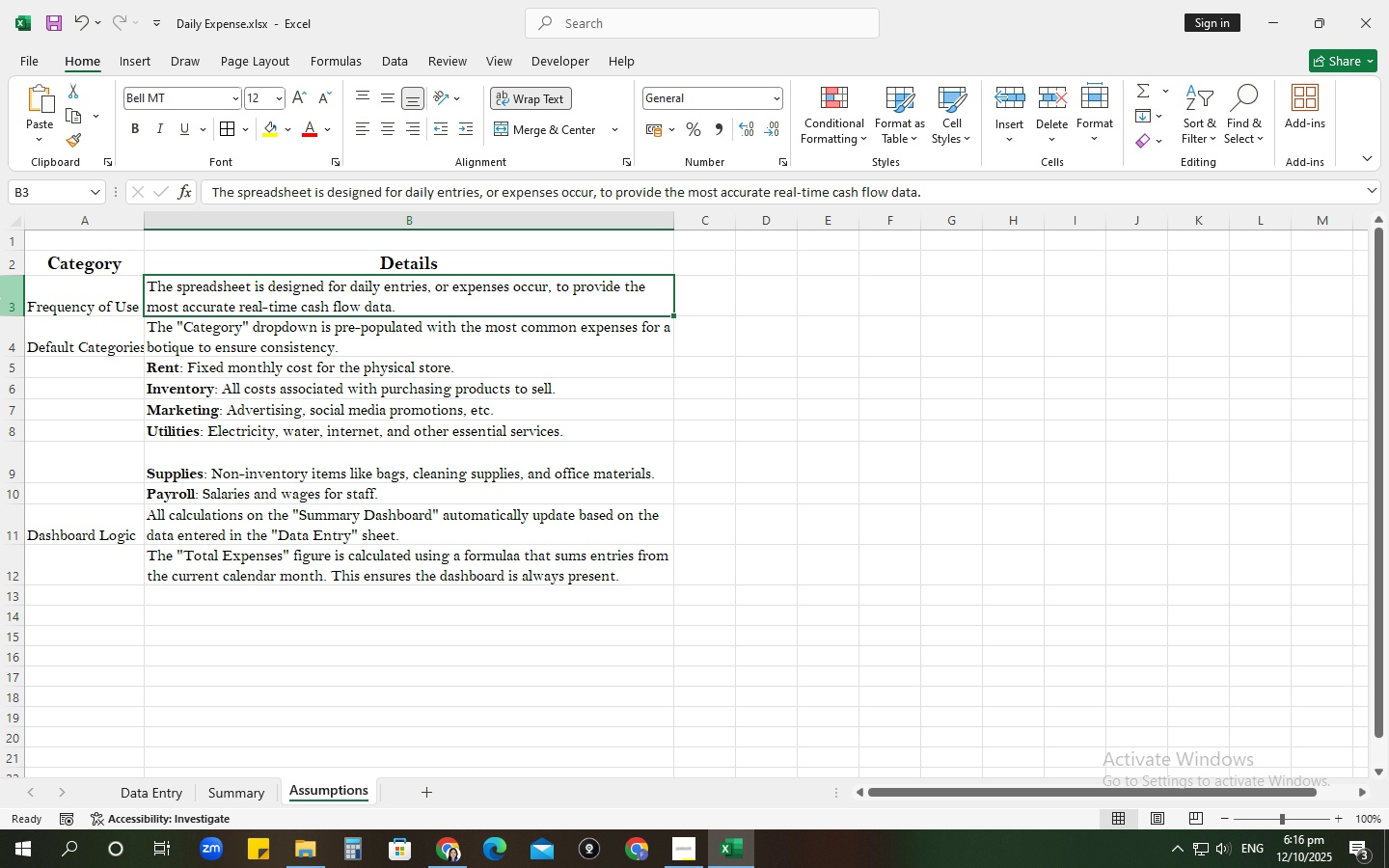 
left_click([0, 297])
 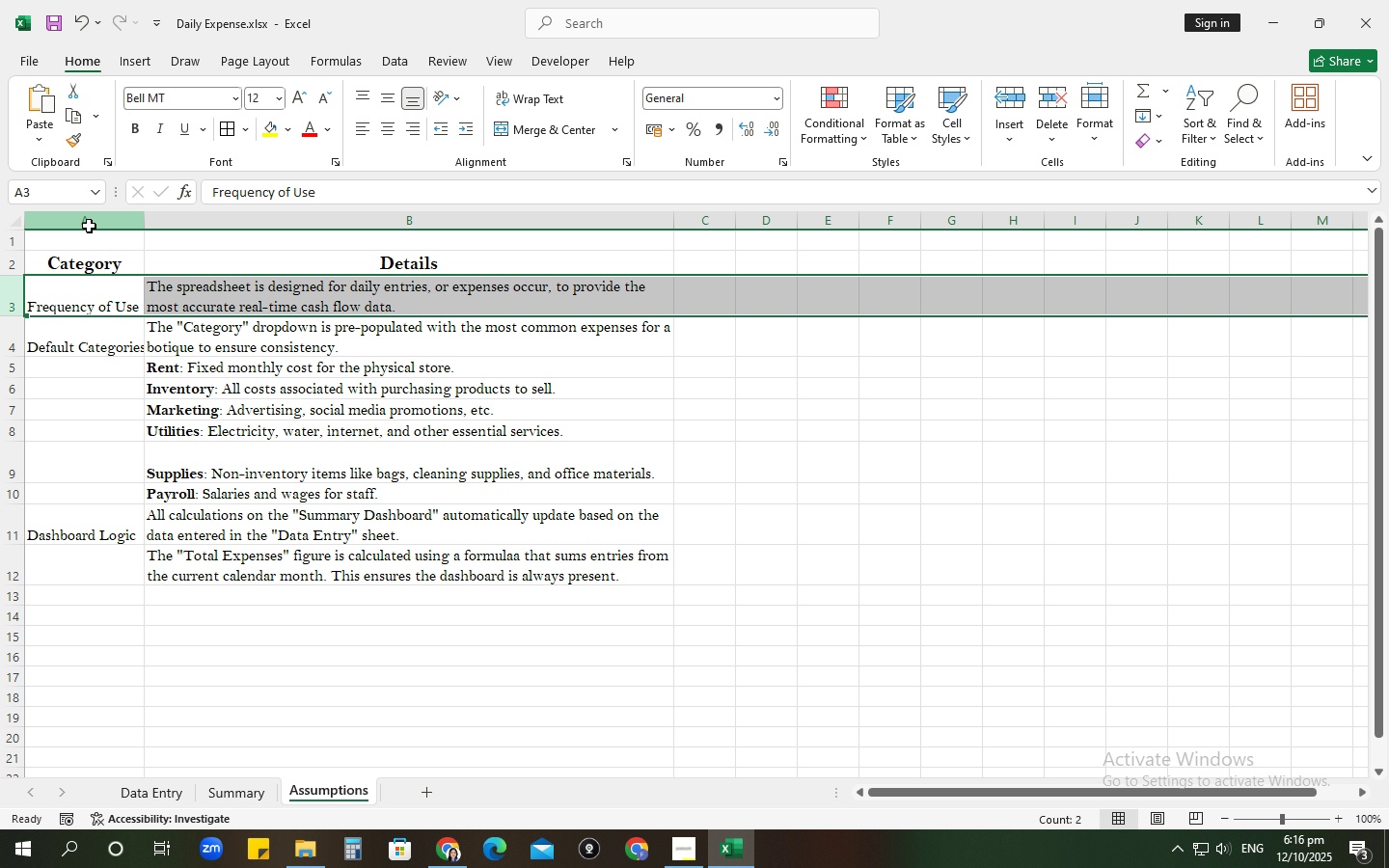 
left_click([89, 226])
 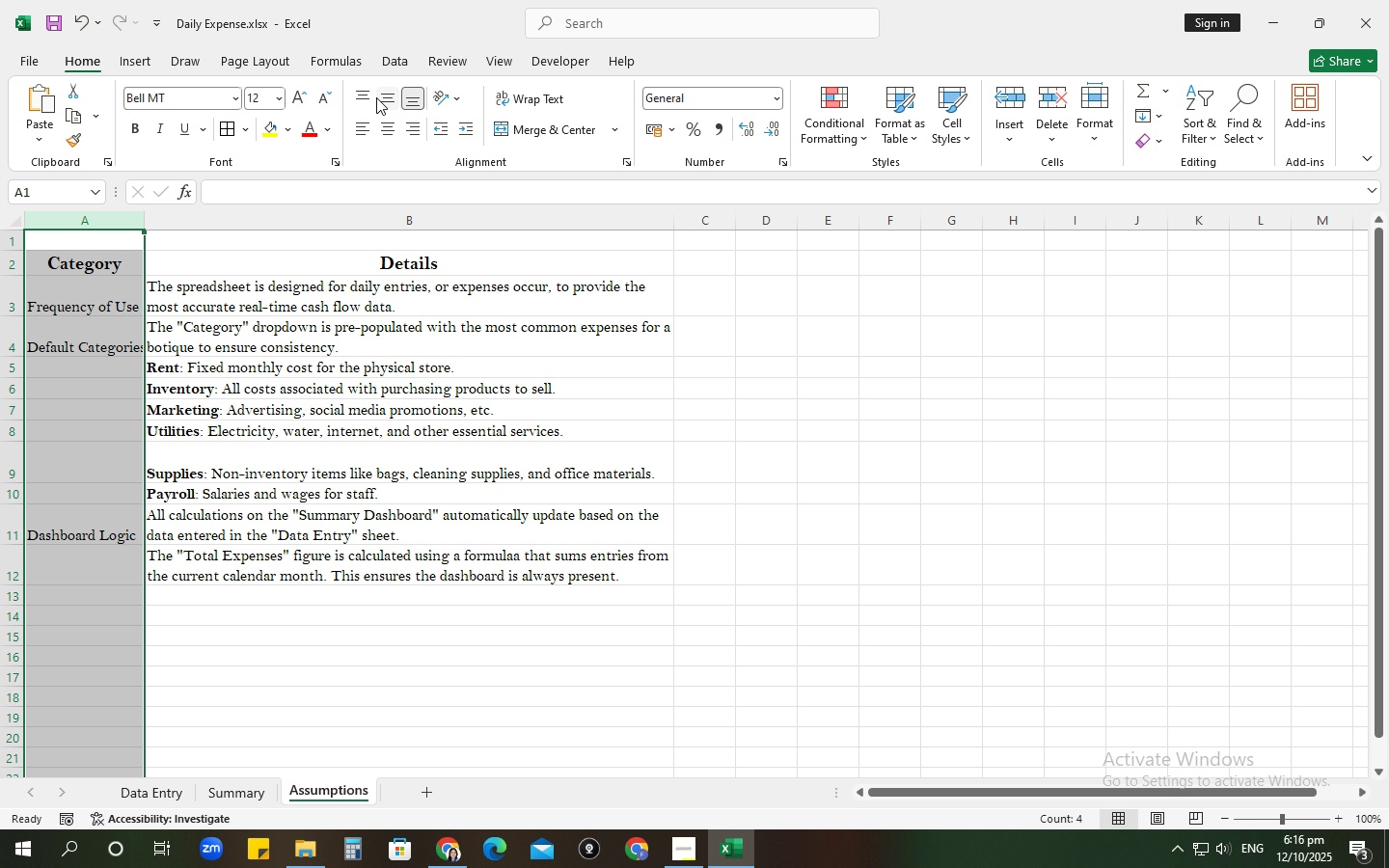 
double_click([383, 98])
 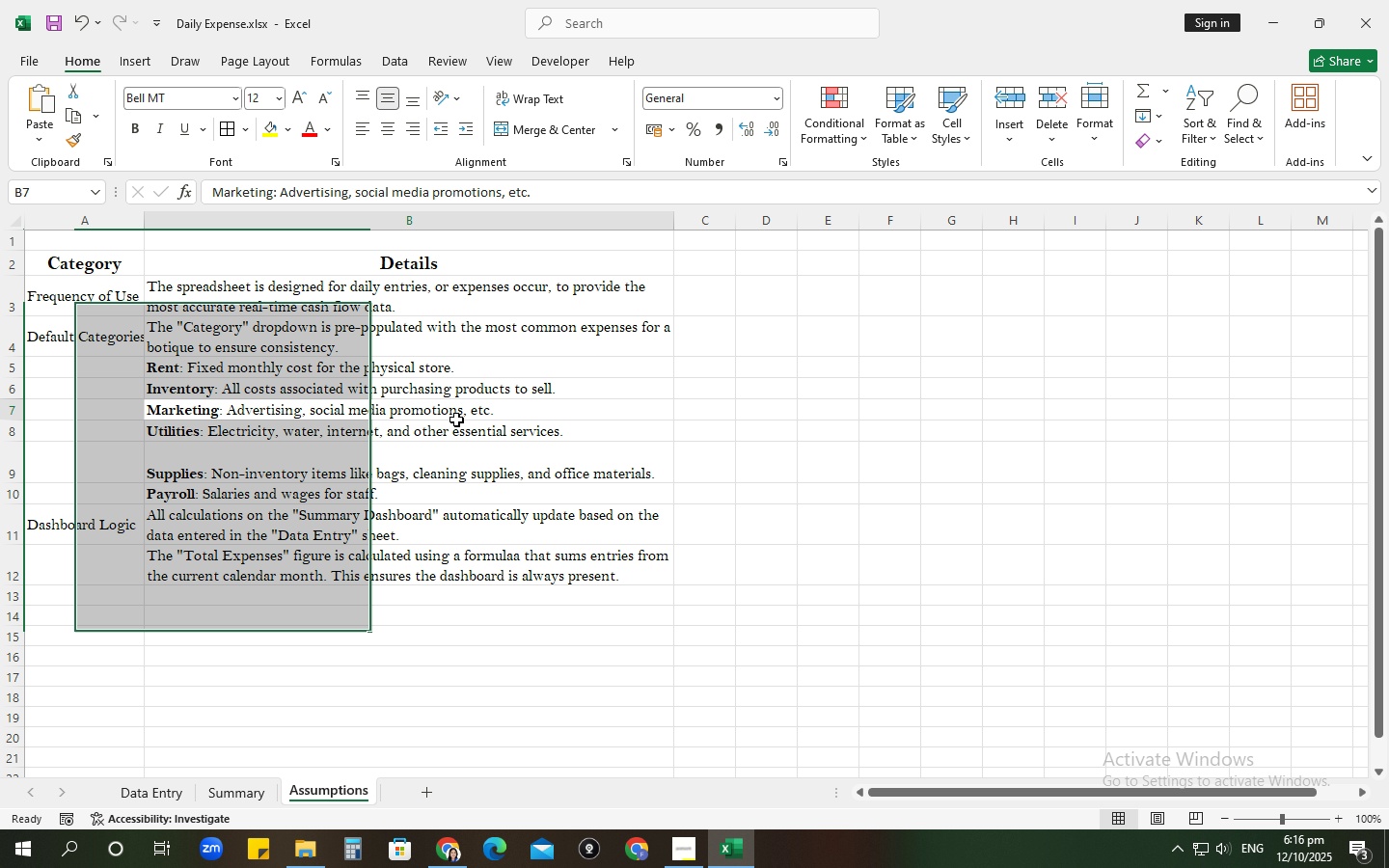 
left_click([456, 420])
 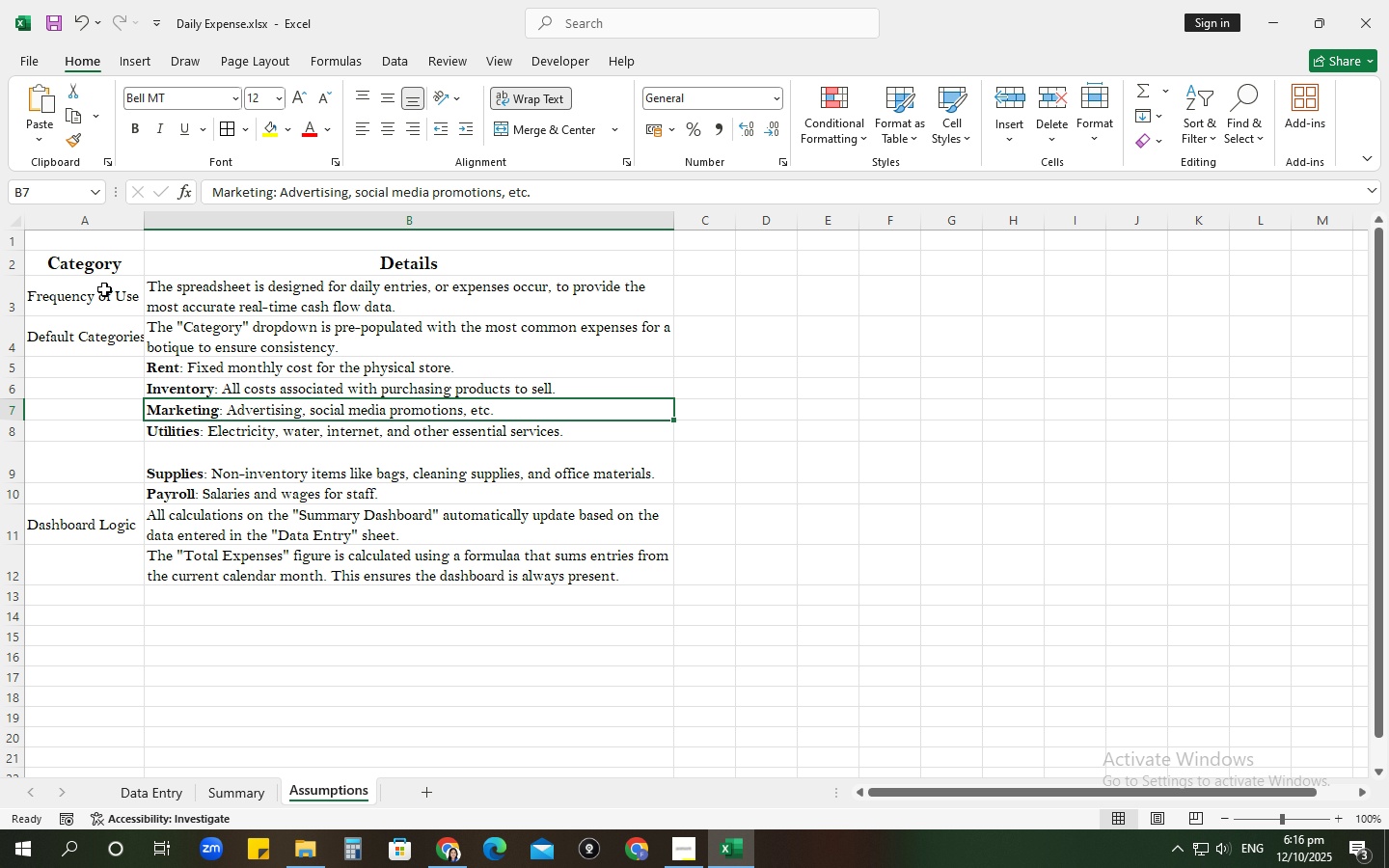 
left_click_drag(start_coordinate=[95, 339], to_coordinate=[136, 490])
 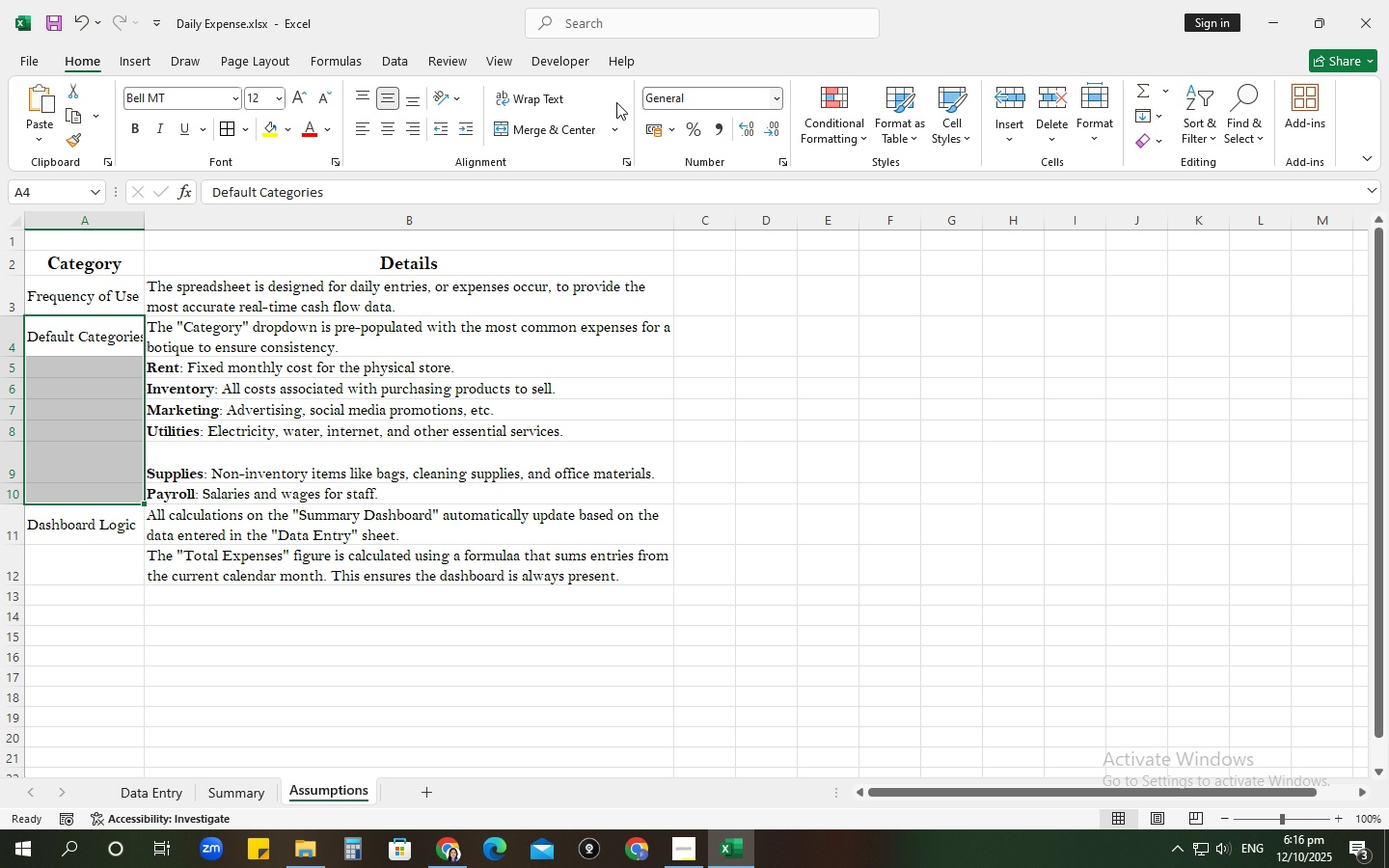 
left_click([566, 126])
 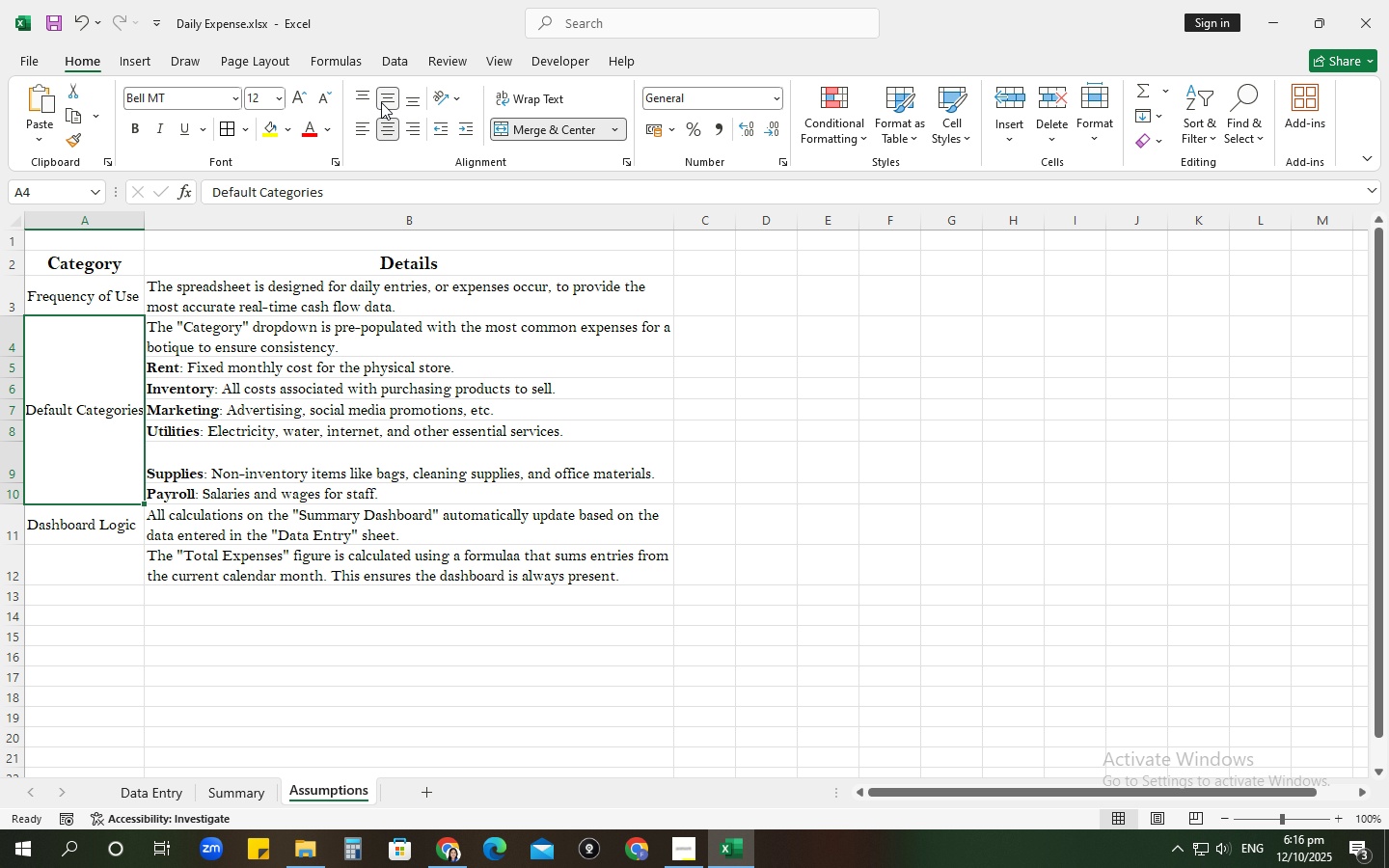 
left_click([368, 98])
 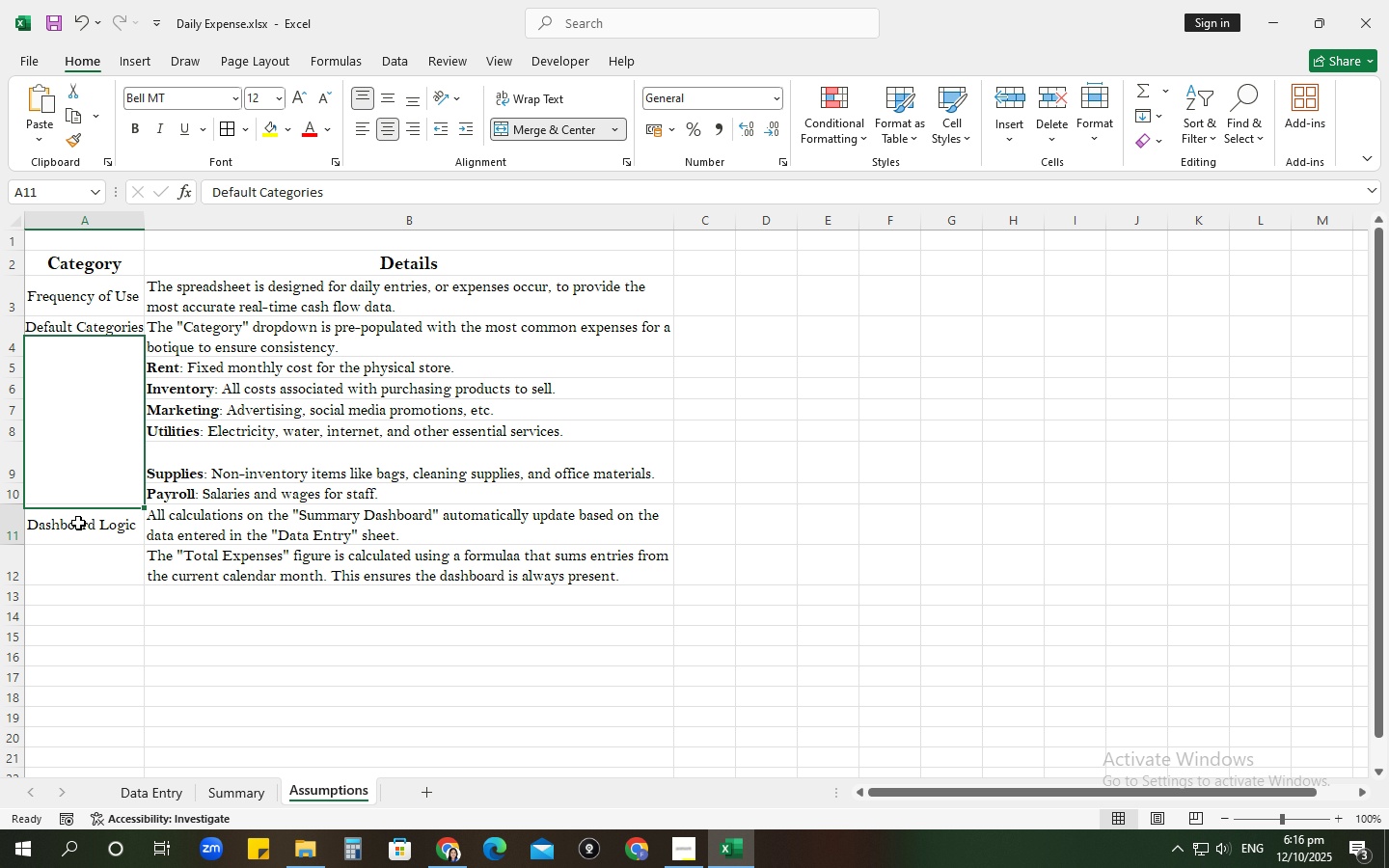 
left_click_drag(start_coordinate=[78, 523], to_coordinate=[81, 550])
 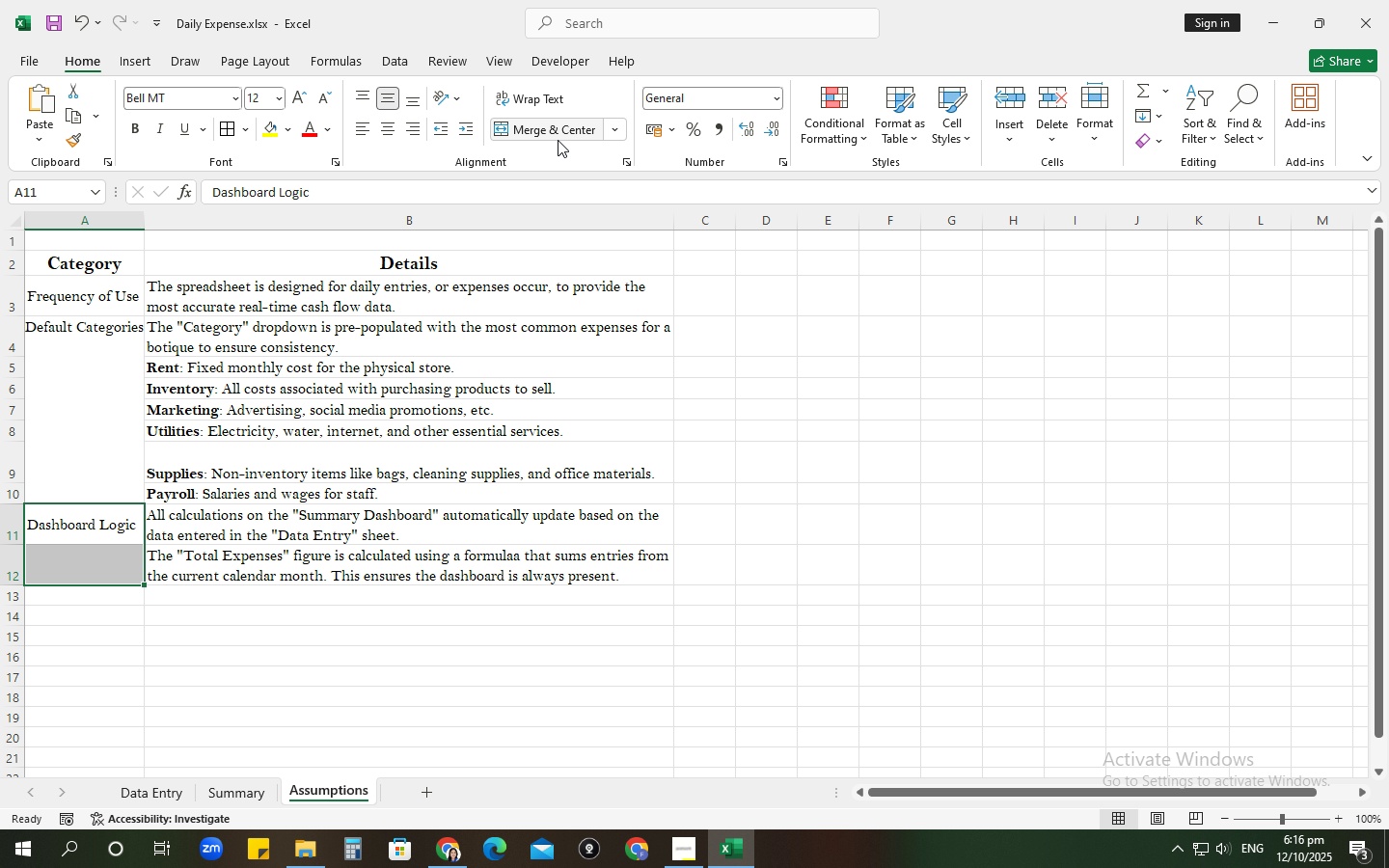 
left_click([558, 140])
 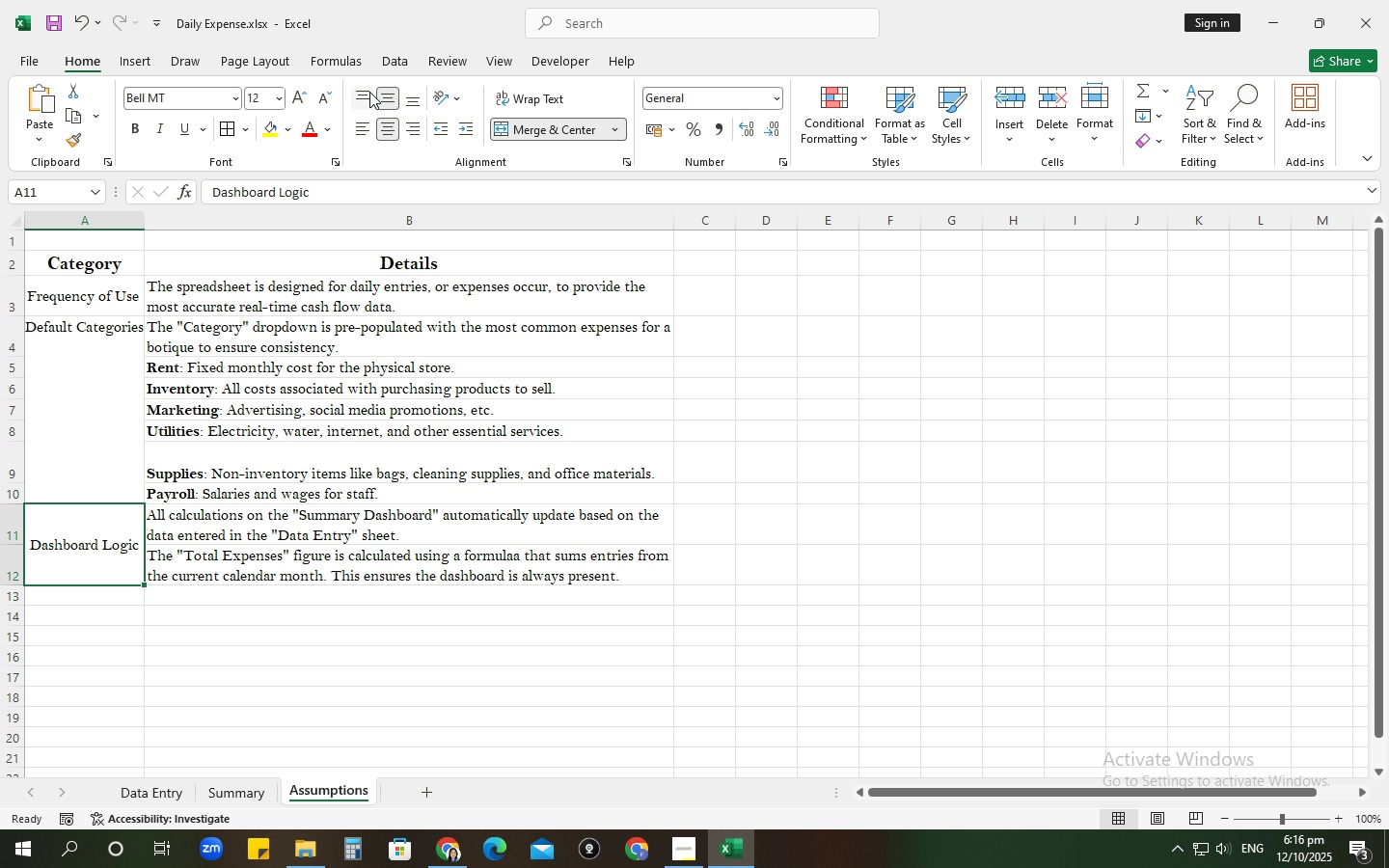 
left_click_drag(start_coordinate=[360, 90], to_coordinate=[360, 96])
 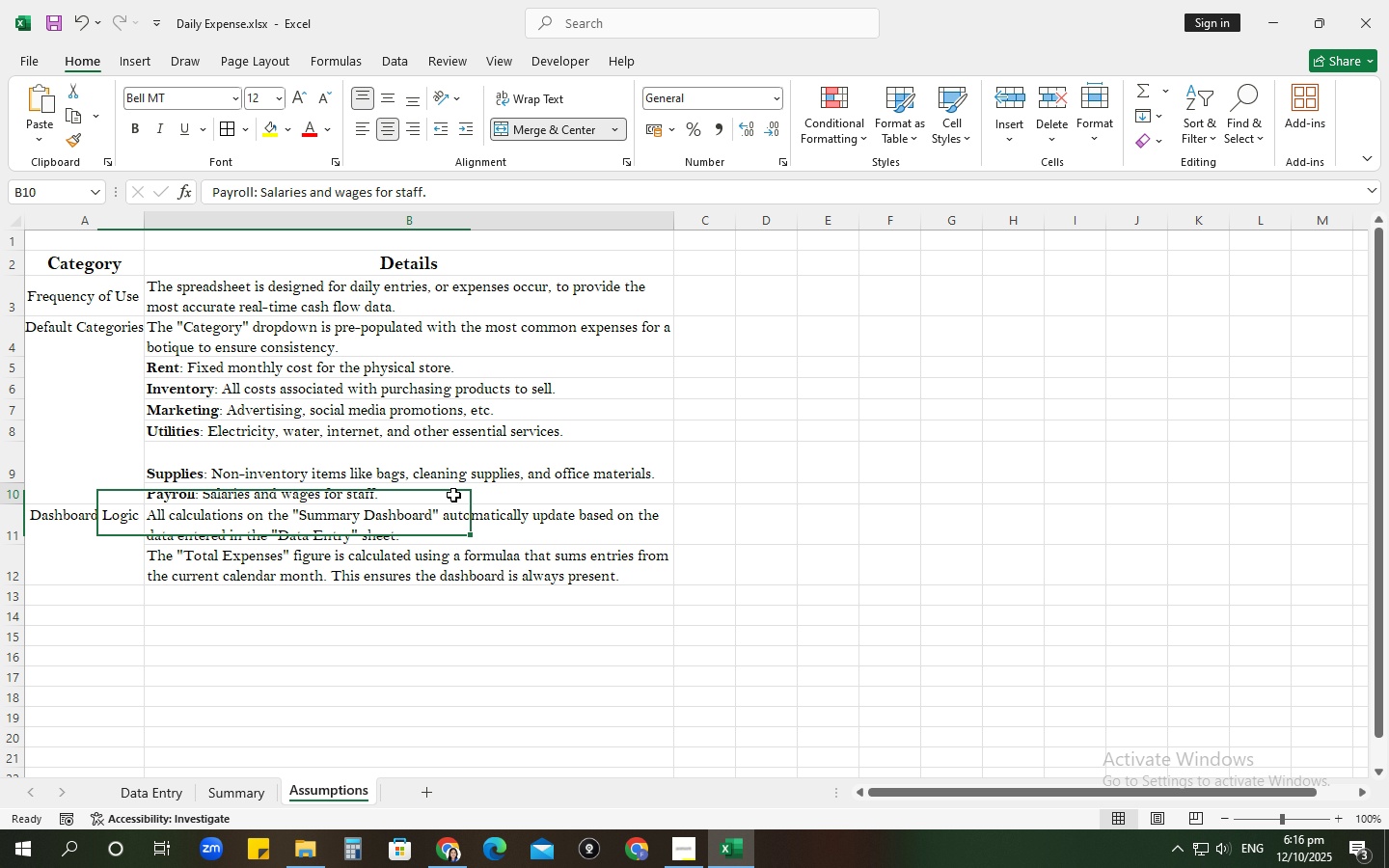 
double_click([453, 495])
 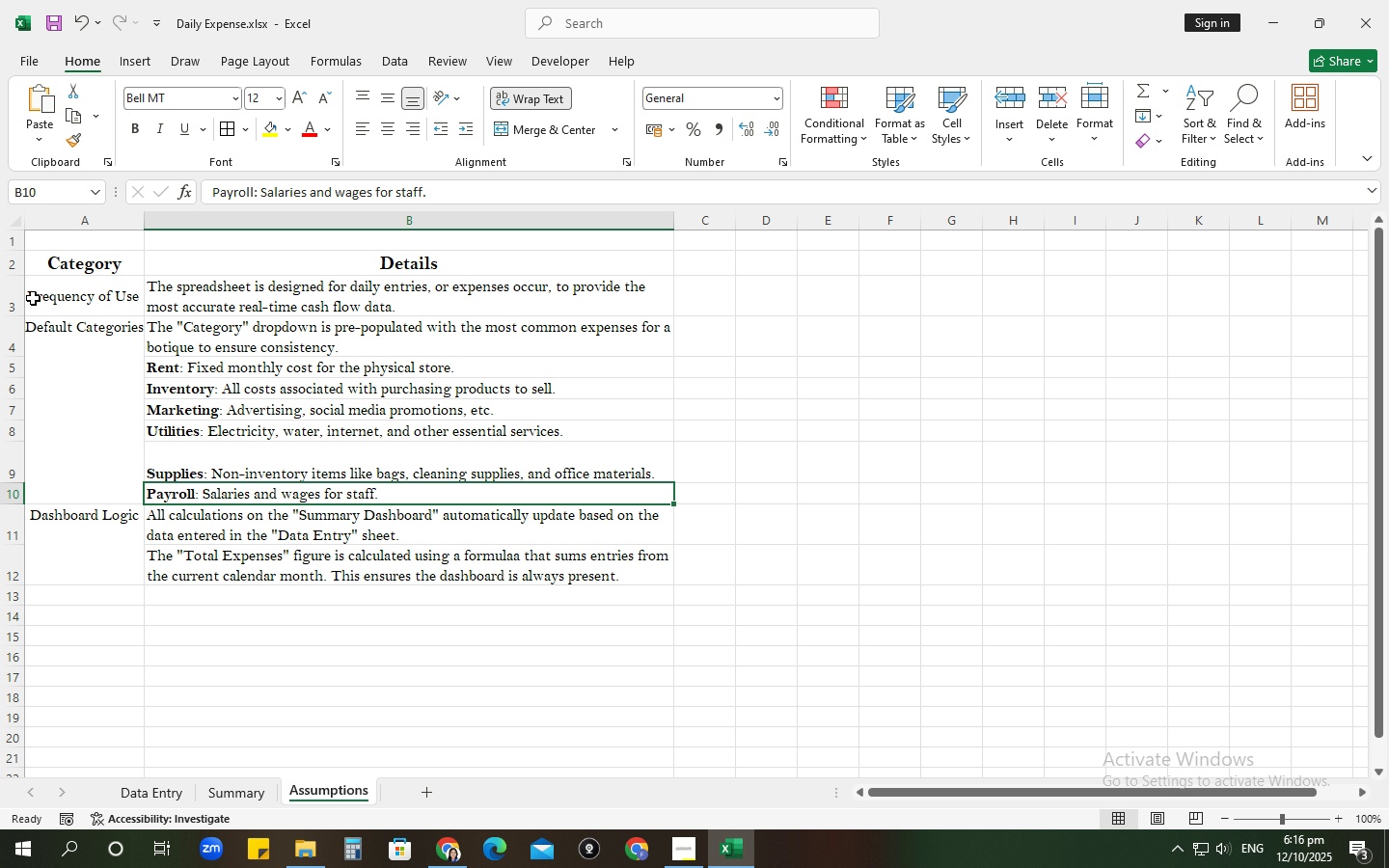 
left_click([62, 291])
 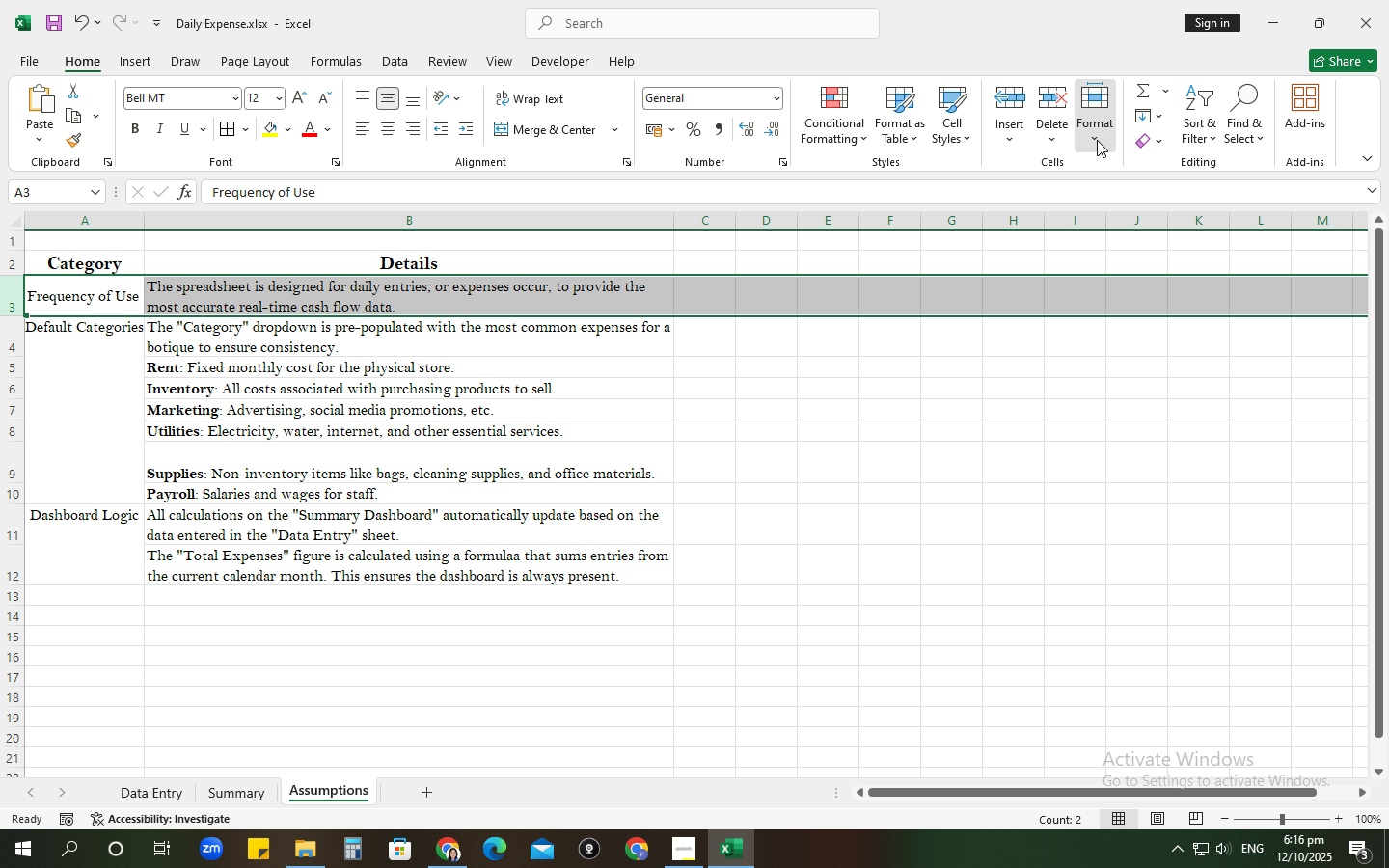 
left_click([1097, 140])
 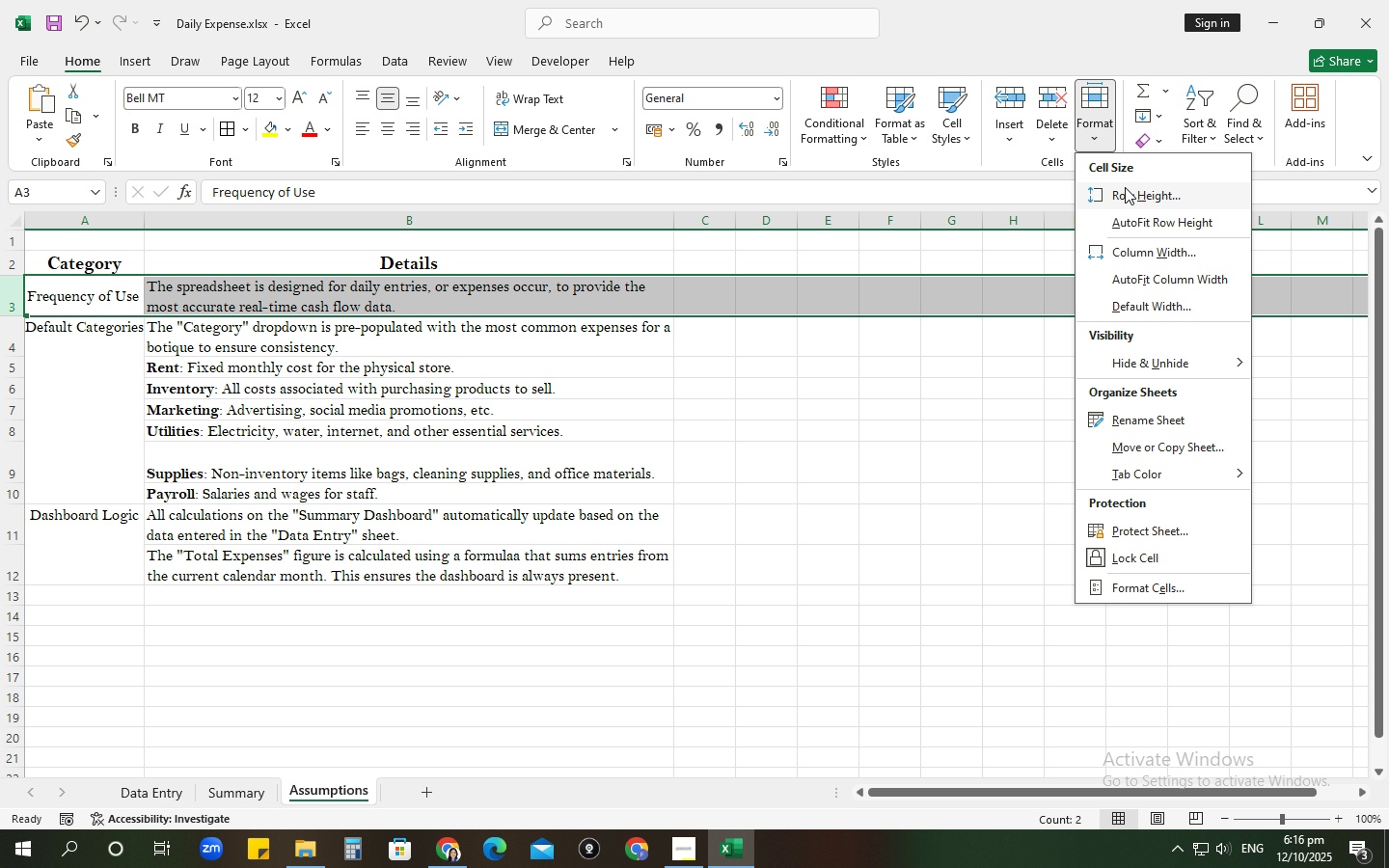 
left_click([1126, 194])
 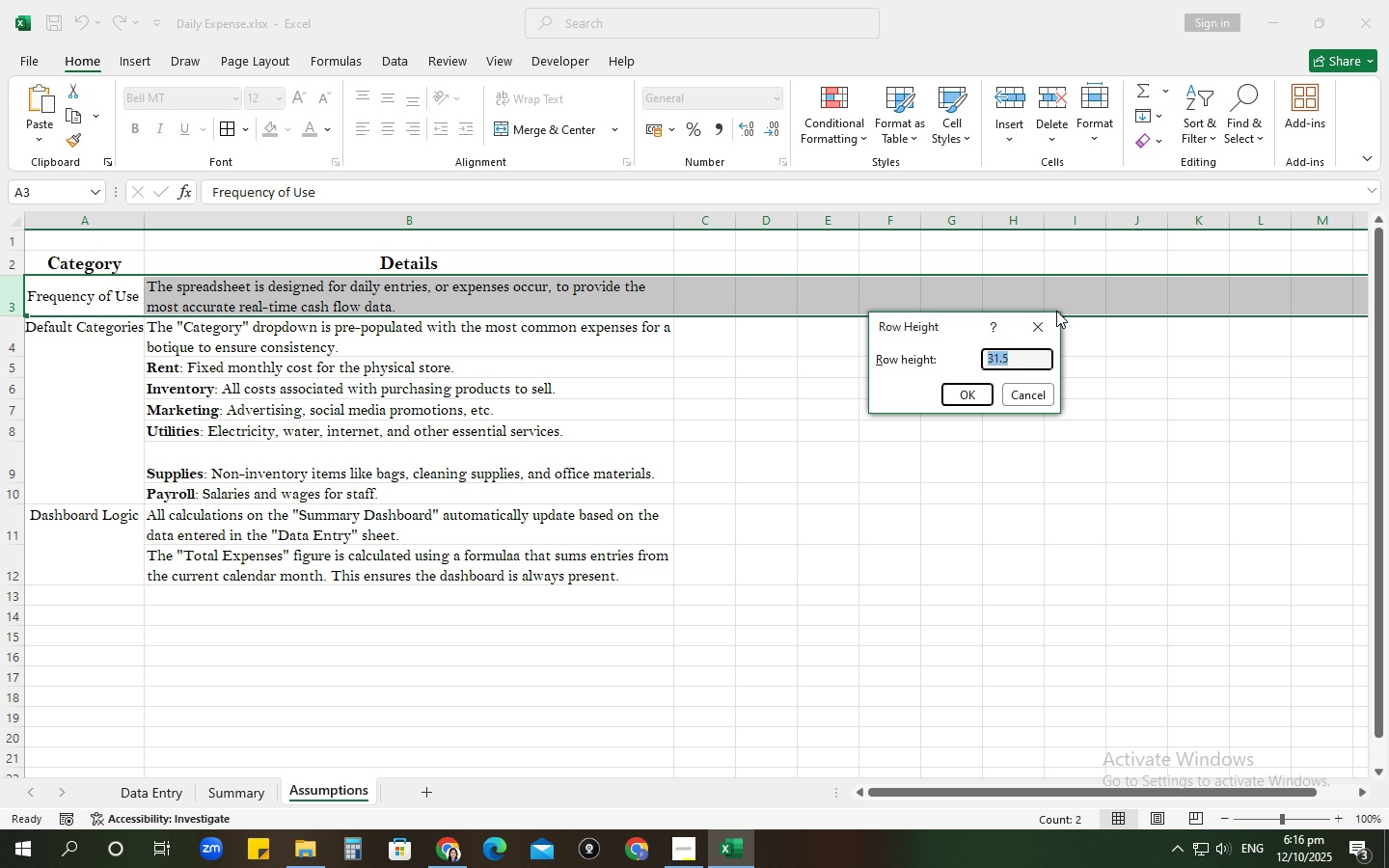 
left_click([1052, 323])
 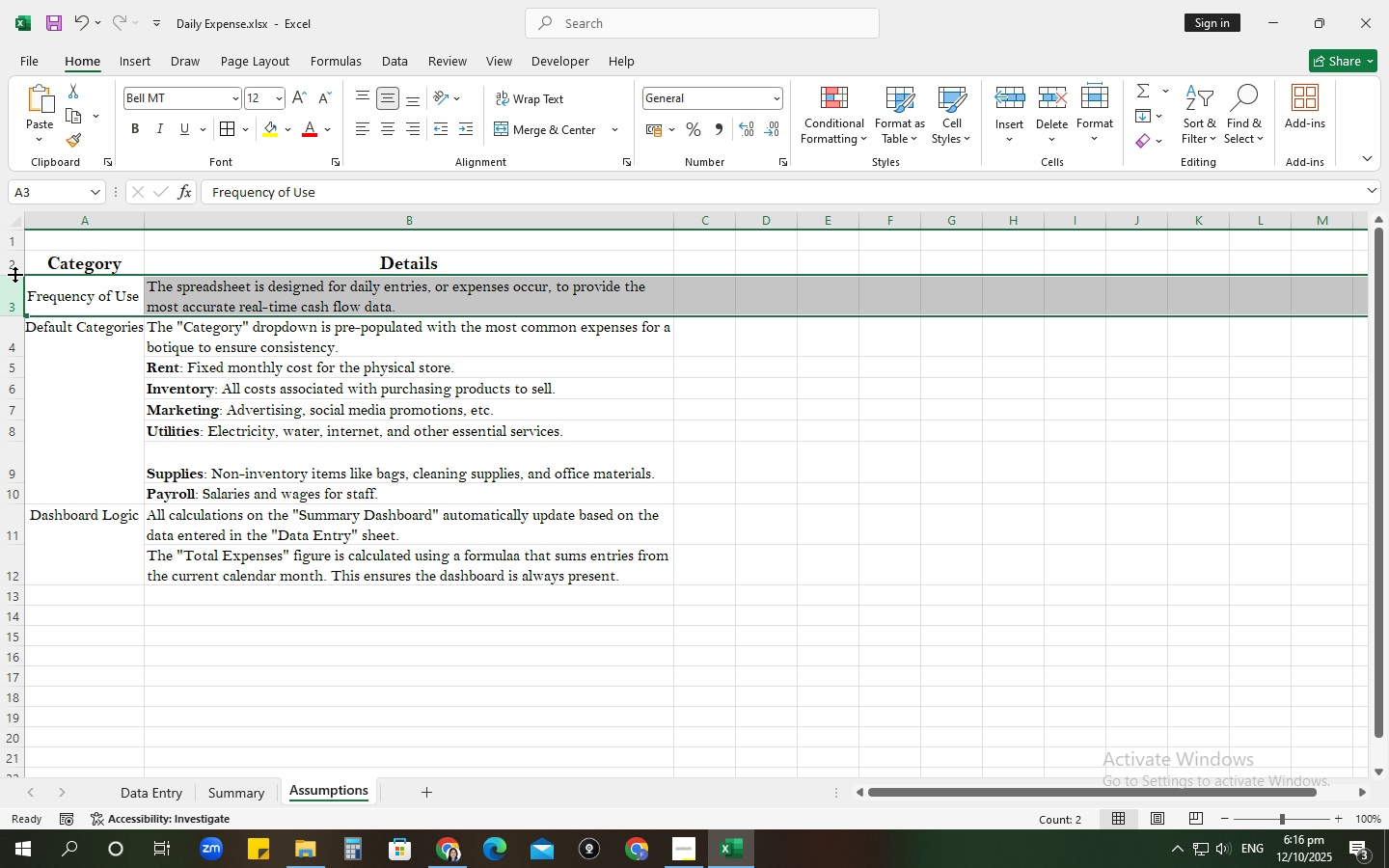 
left_click_drag(start_coordinate=[8, 269], to_coordinate=[52, 576])
 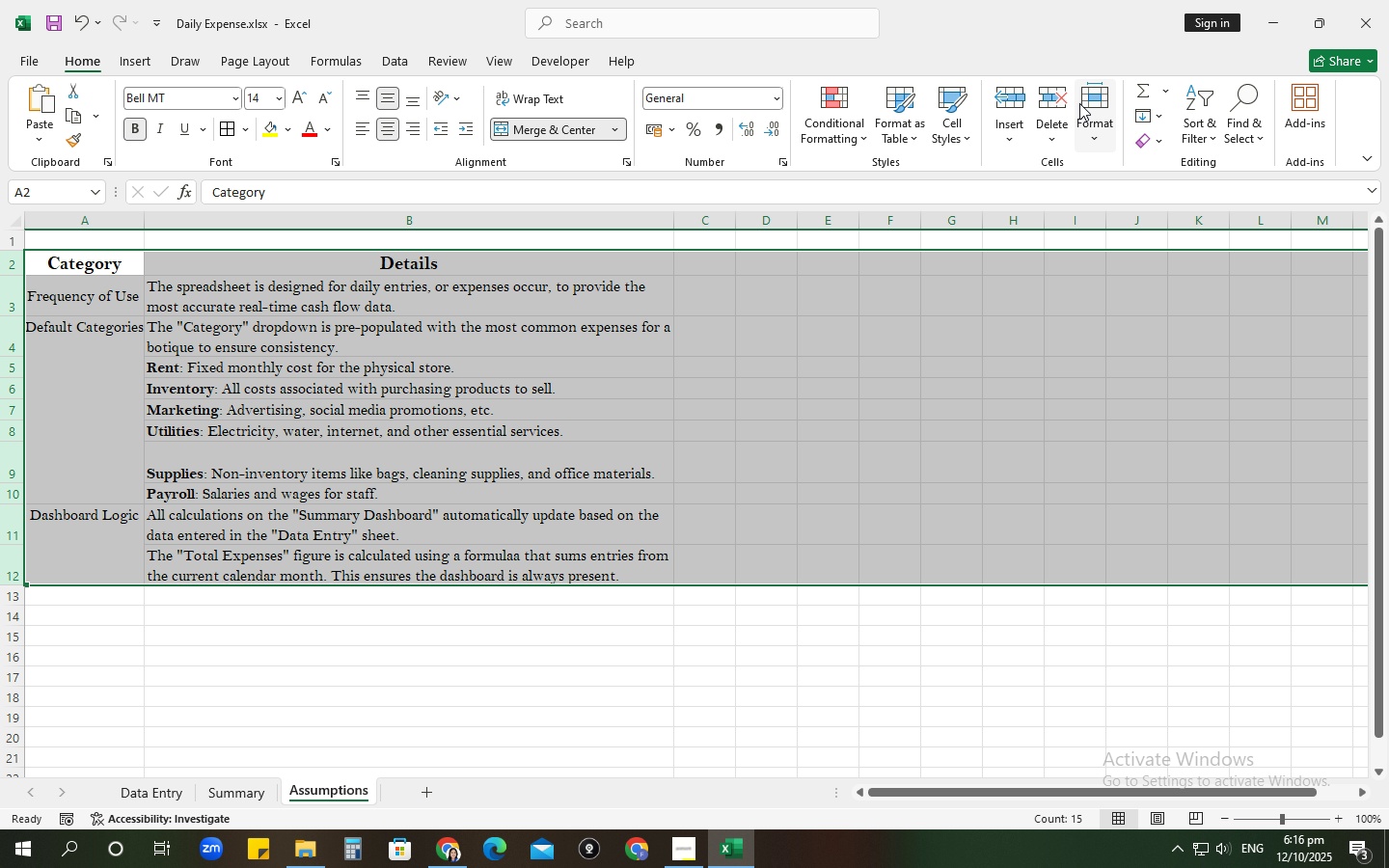 
left_click_drag(start_coordinate=[1082, 106], to_coordinate=[1086, 117])
 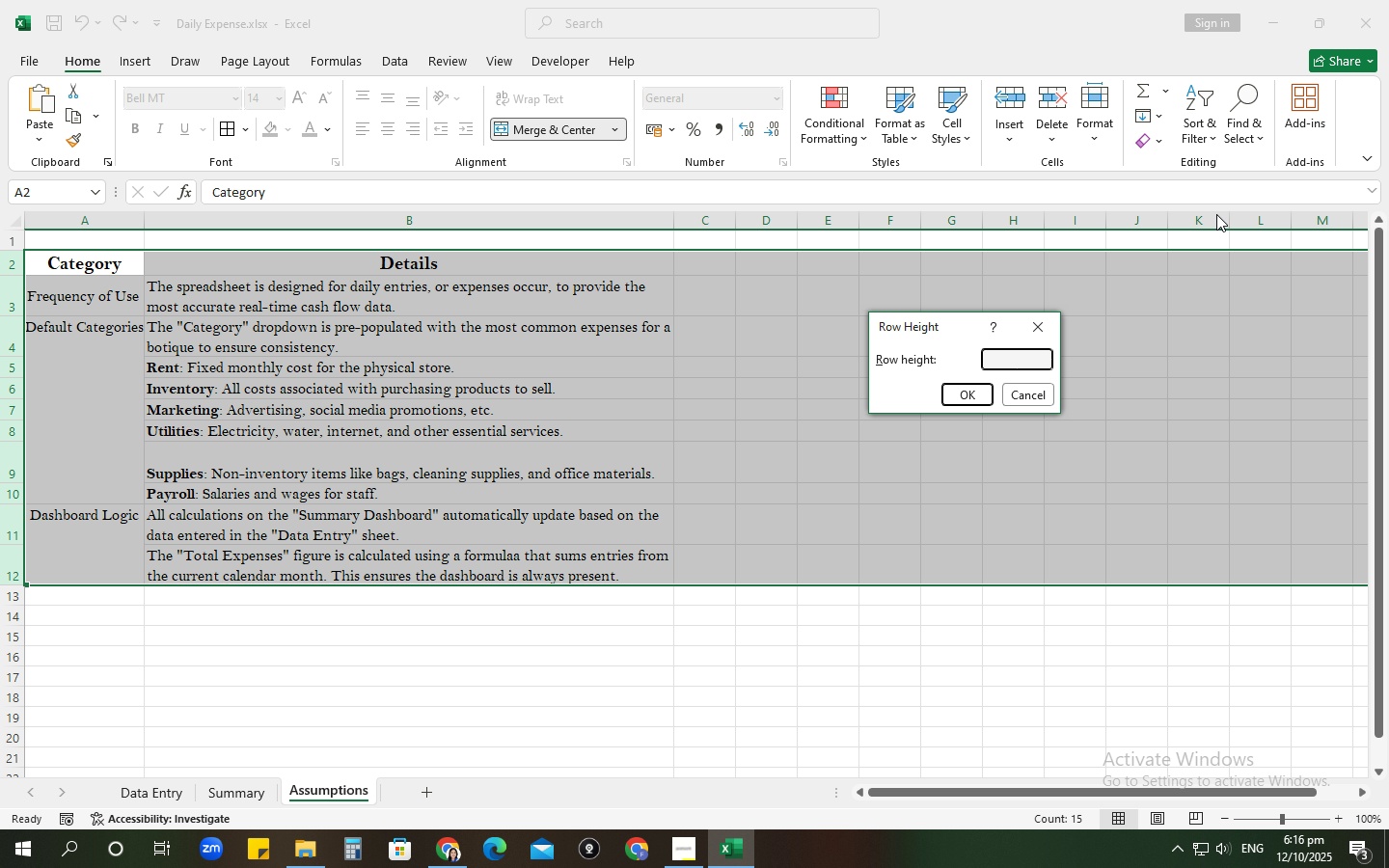 
key(Numpad3)
 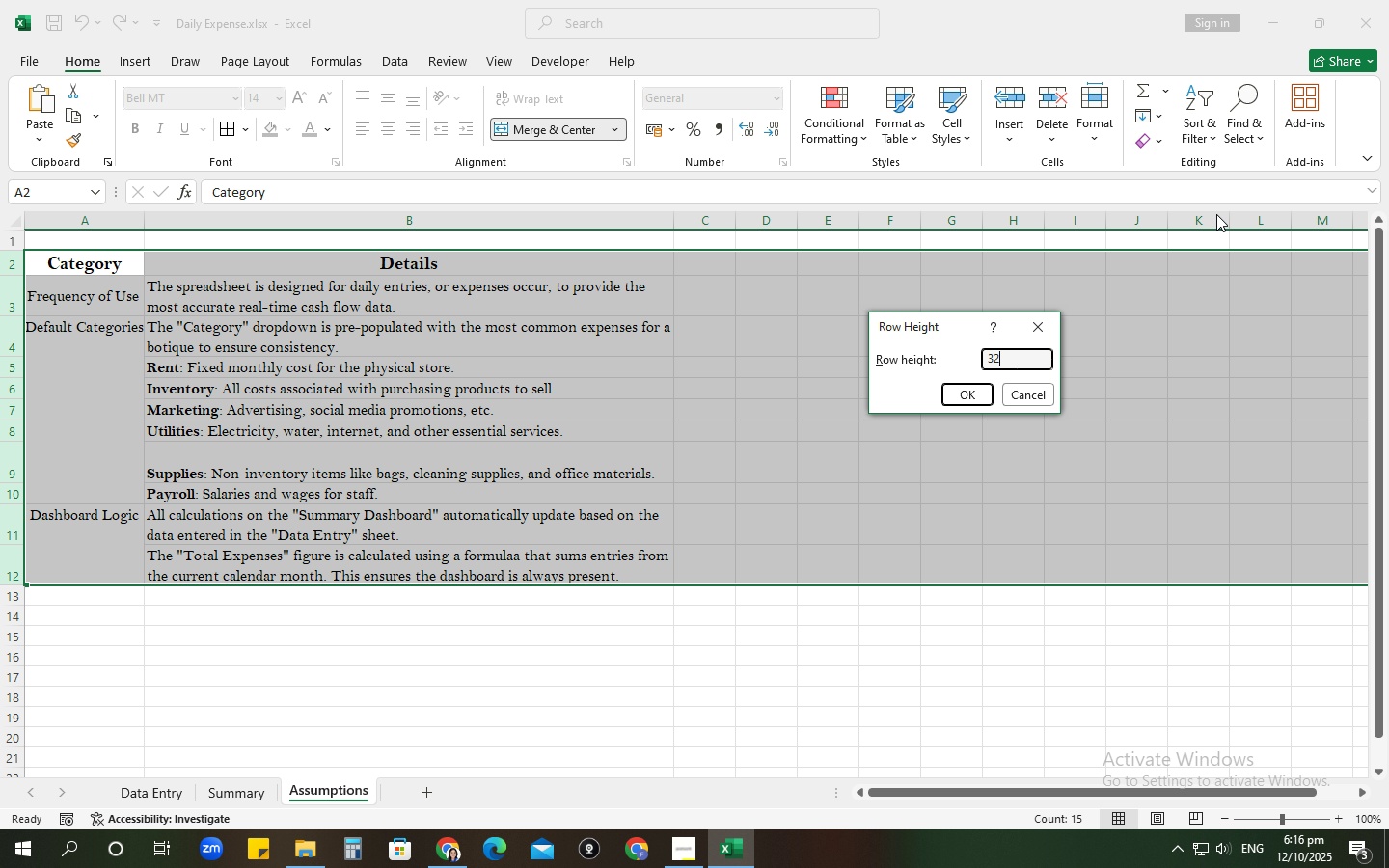 
key(Numpad2)
 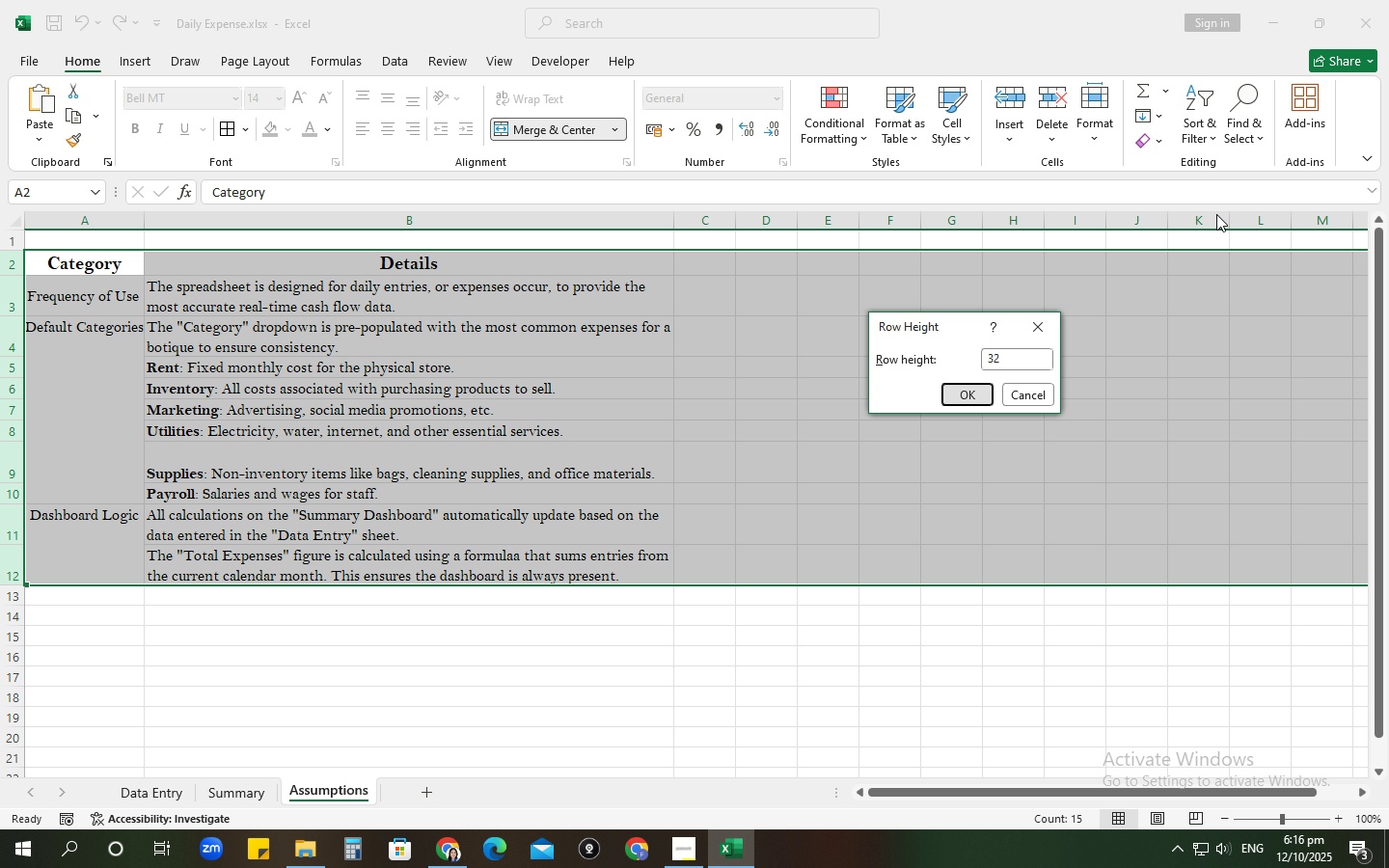 
key(NumpadEnter)
 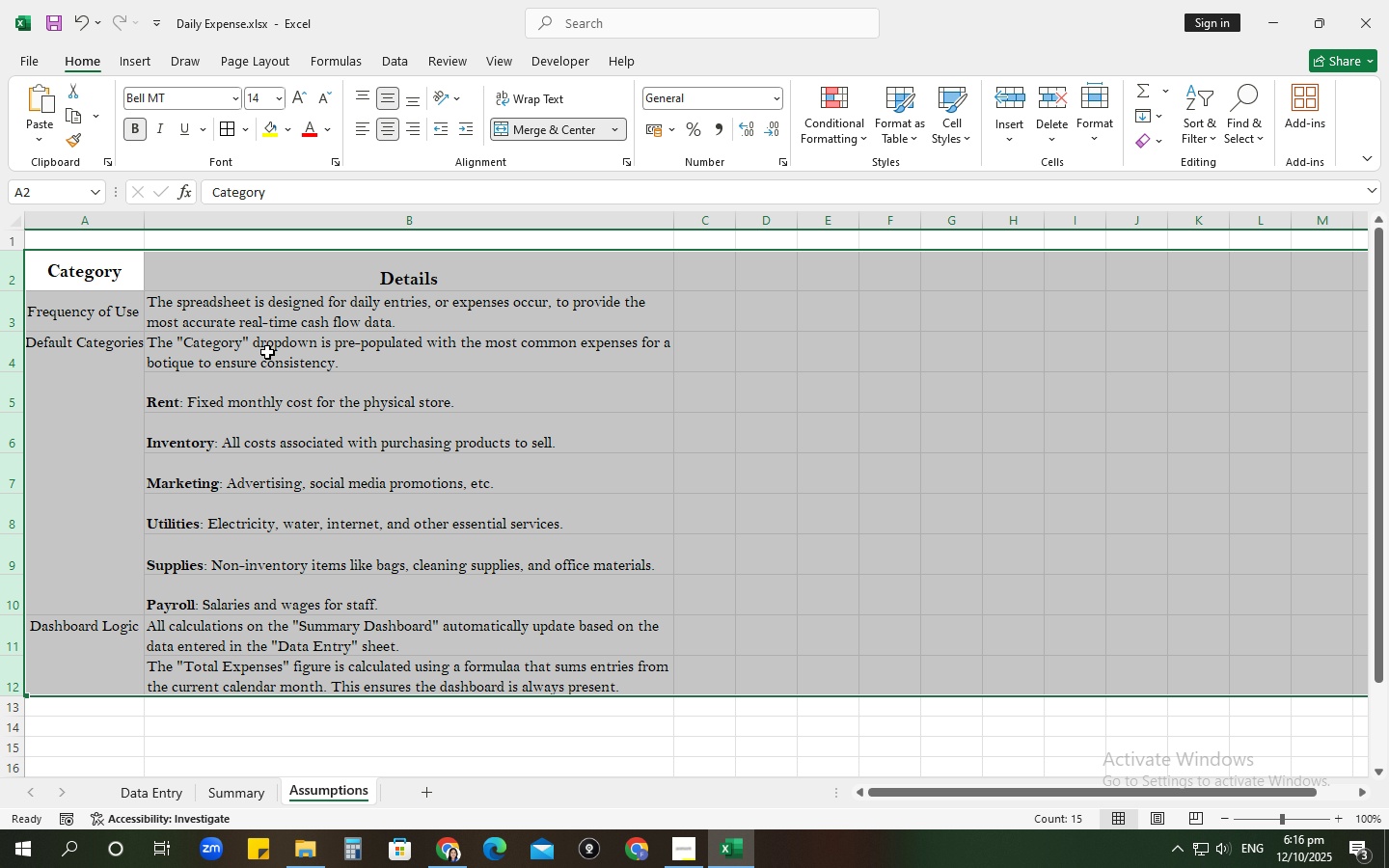 
left_click_drag(start_coordinate=[49, 270], to_coordinate=[422, 672])
 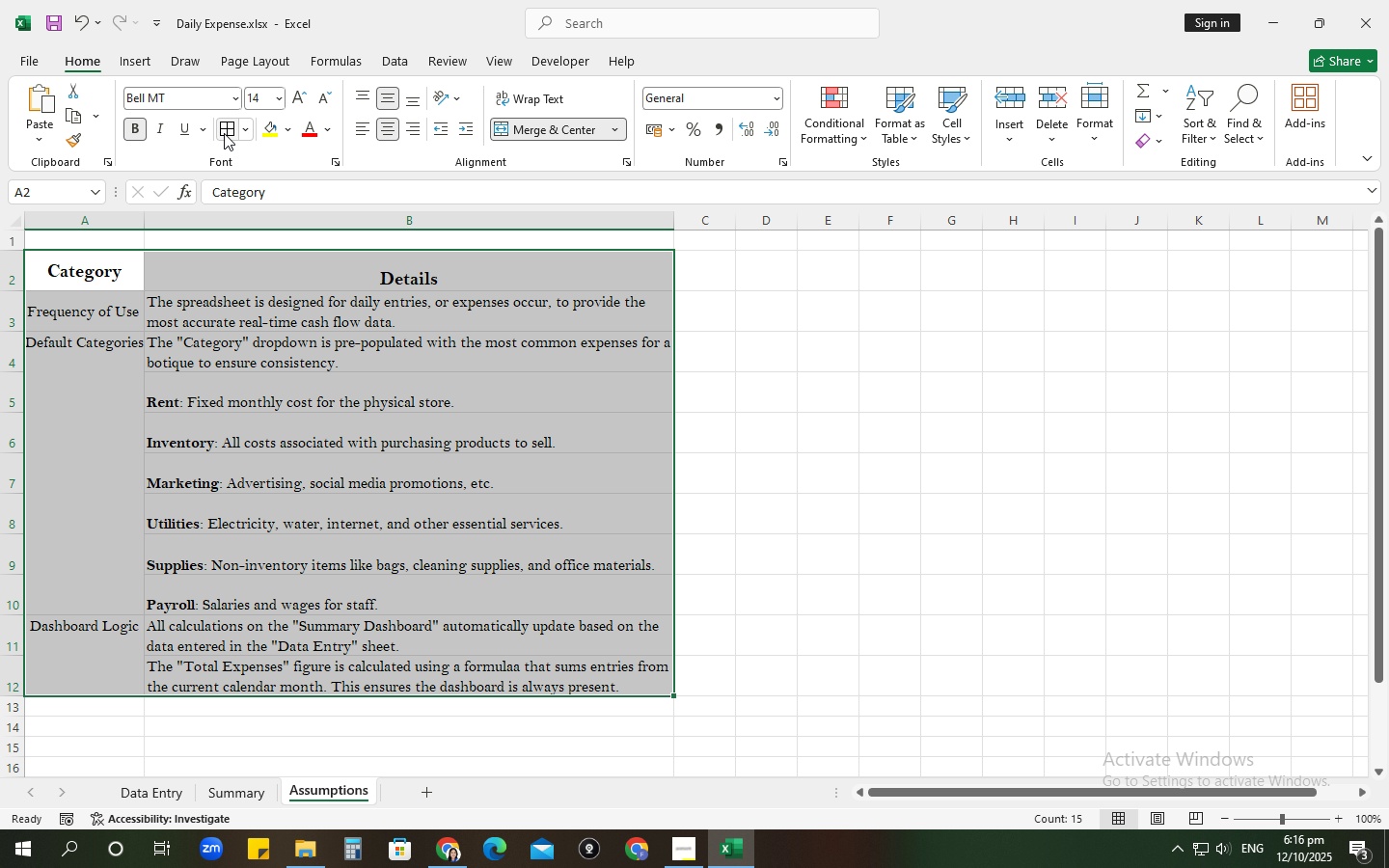 
left_click([226, 131])
 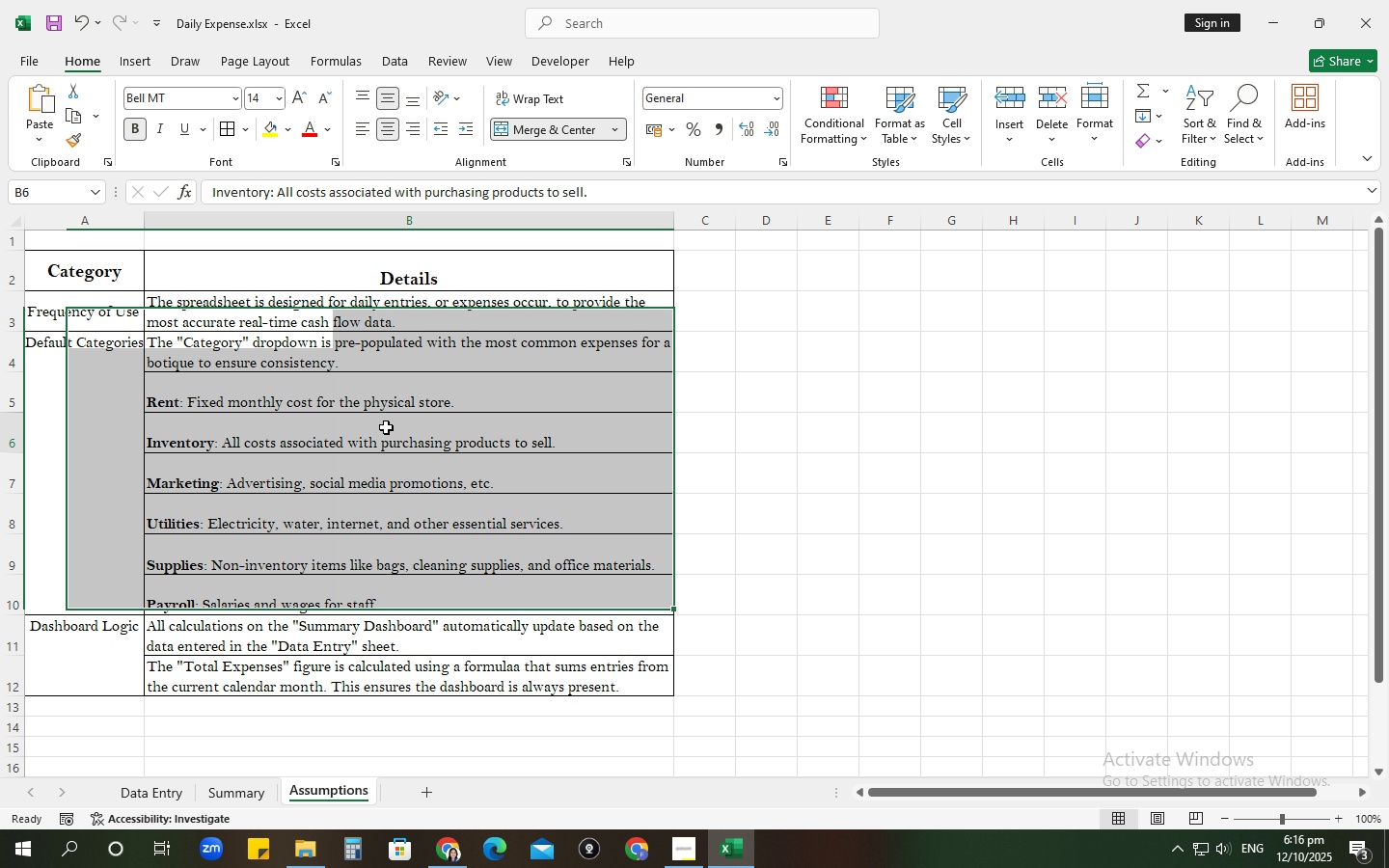 
left_click_drag(start_coordinate=[386, 427], to_coordinate=[381, 423])
 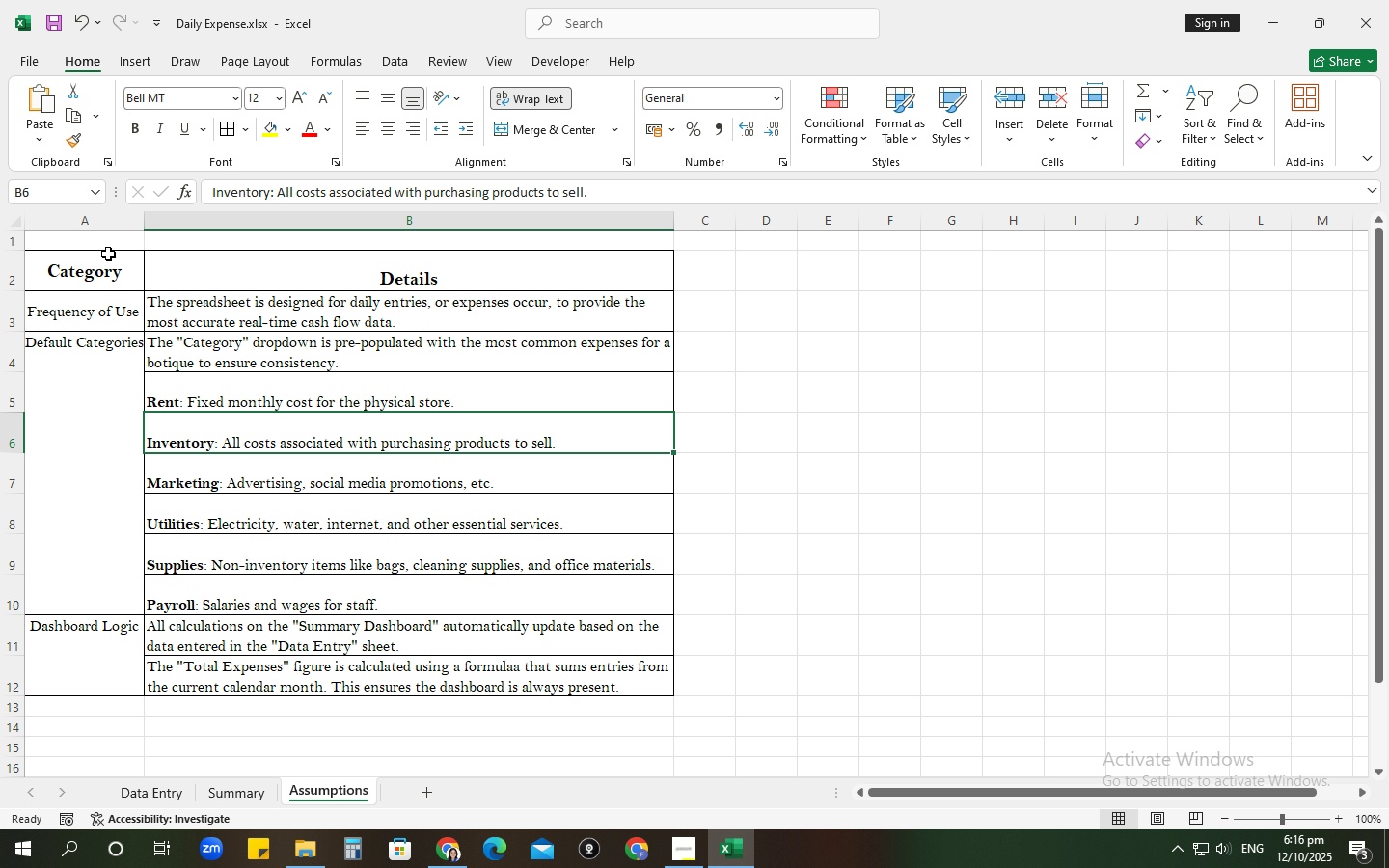 
left_click_drag(start_coordinate=[108, 254], to_coordinate=[369, 277])
 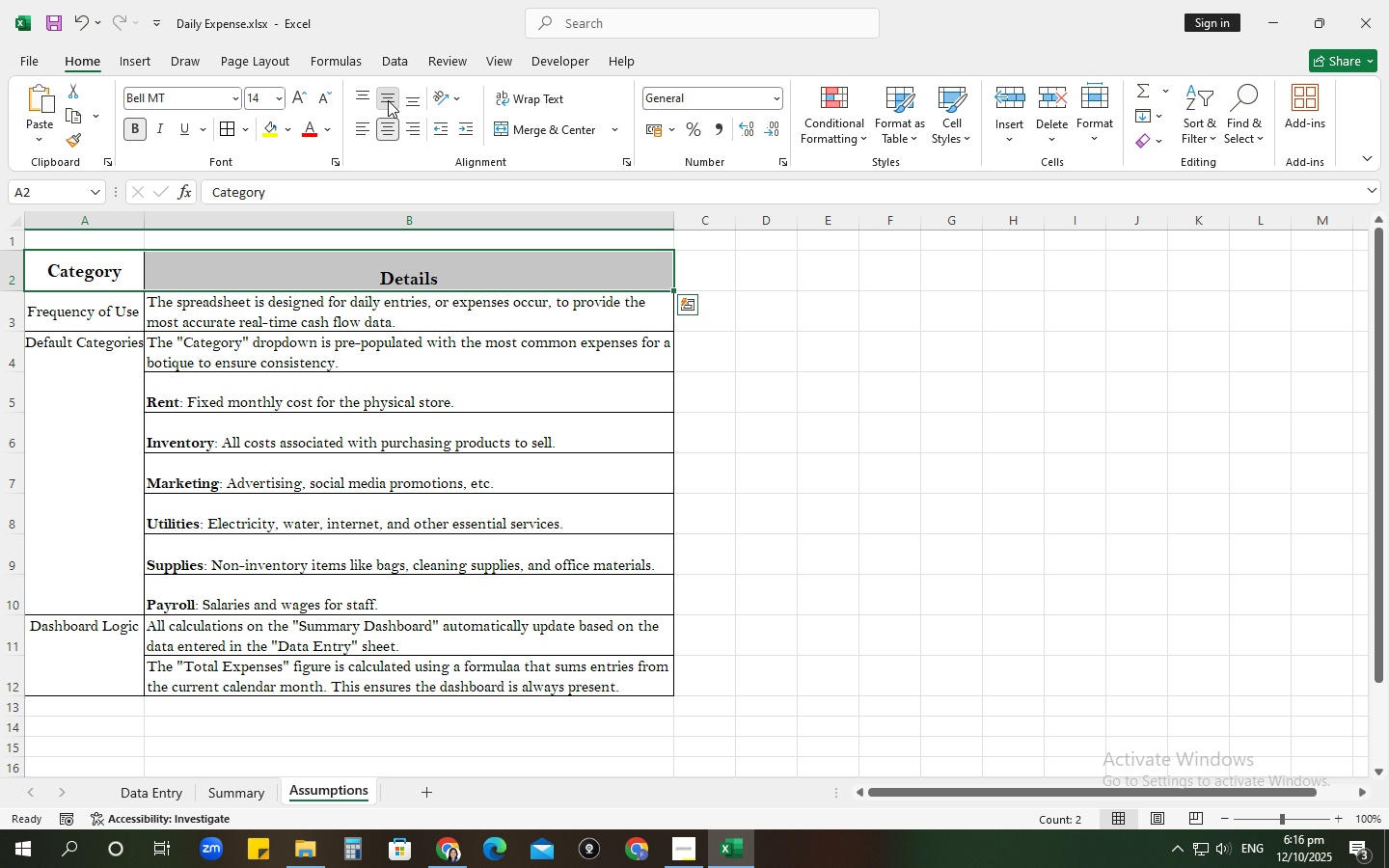 
double_click([388, 100])
 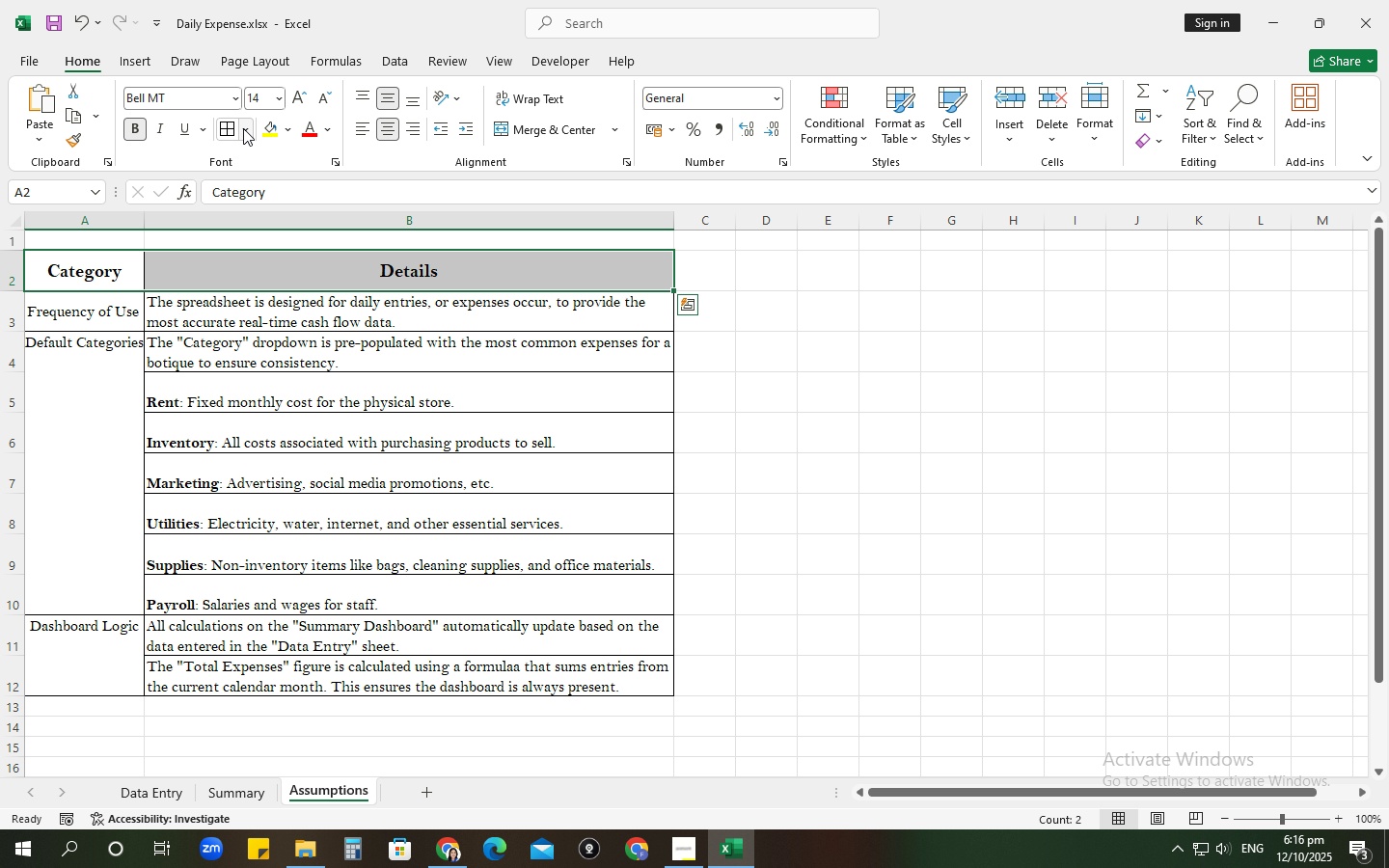 
left_click([243, 128])
 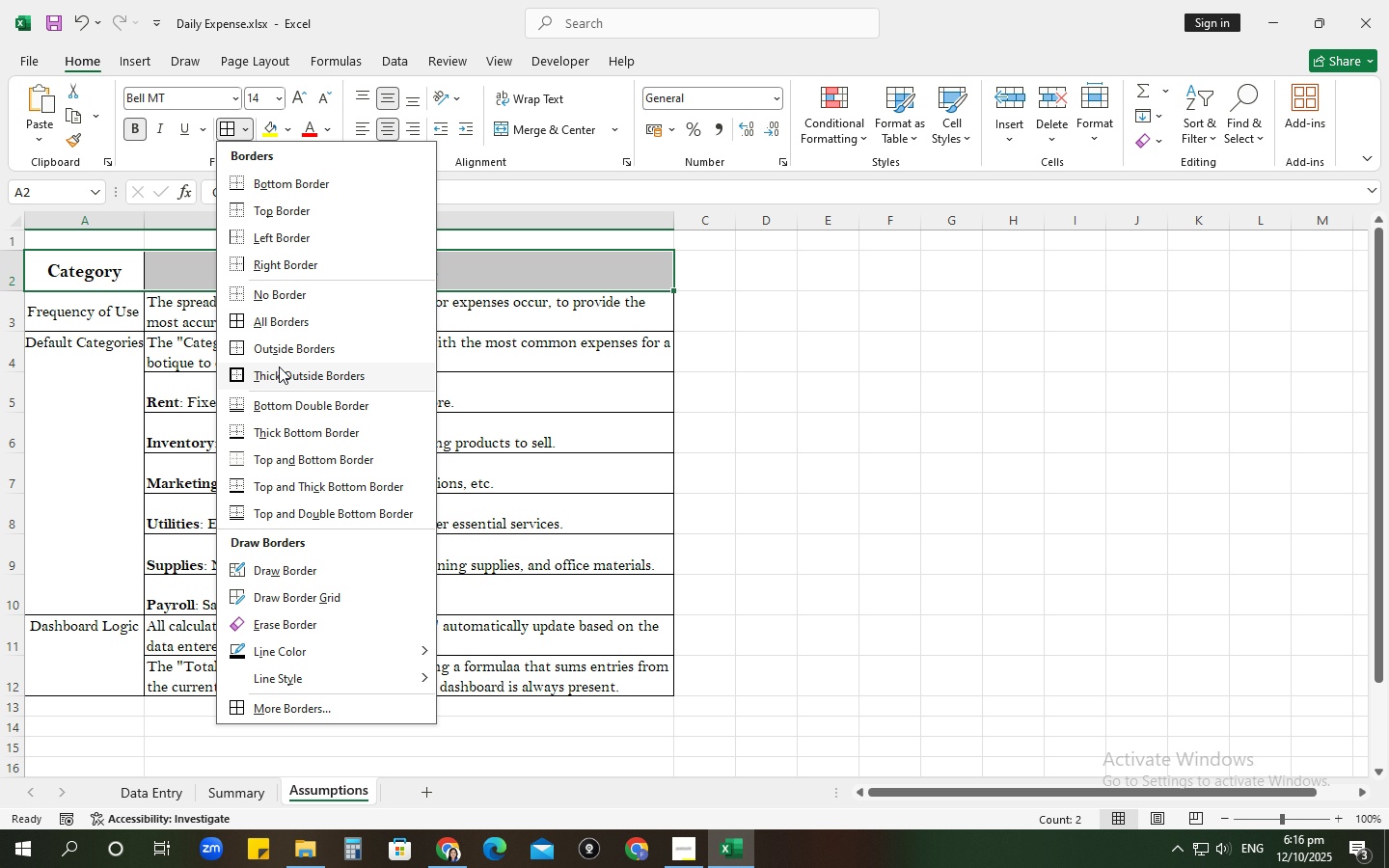 
left_click([279, 366])
 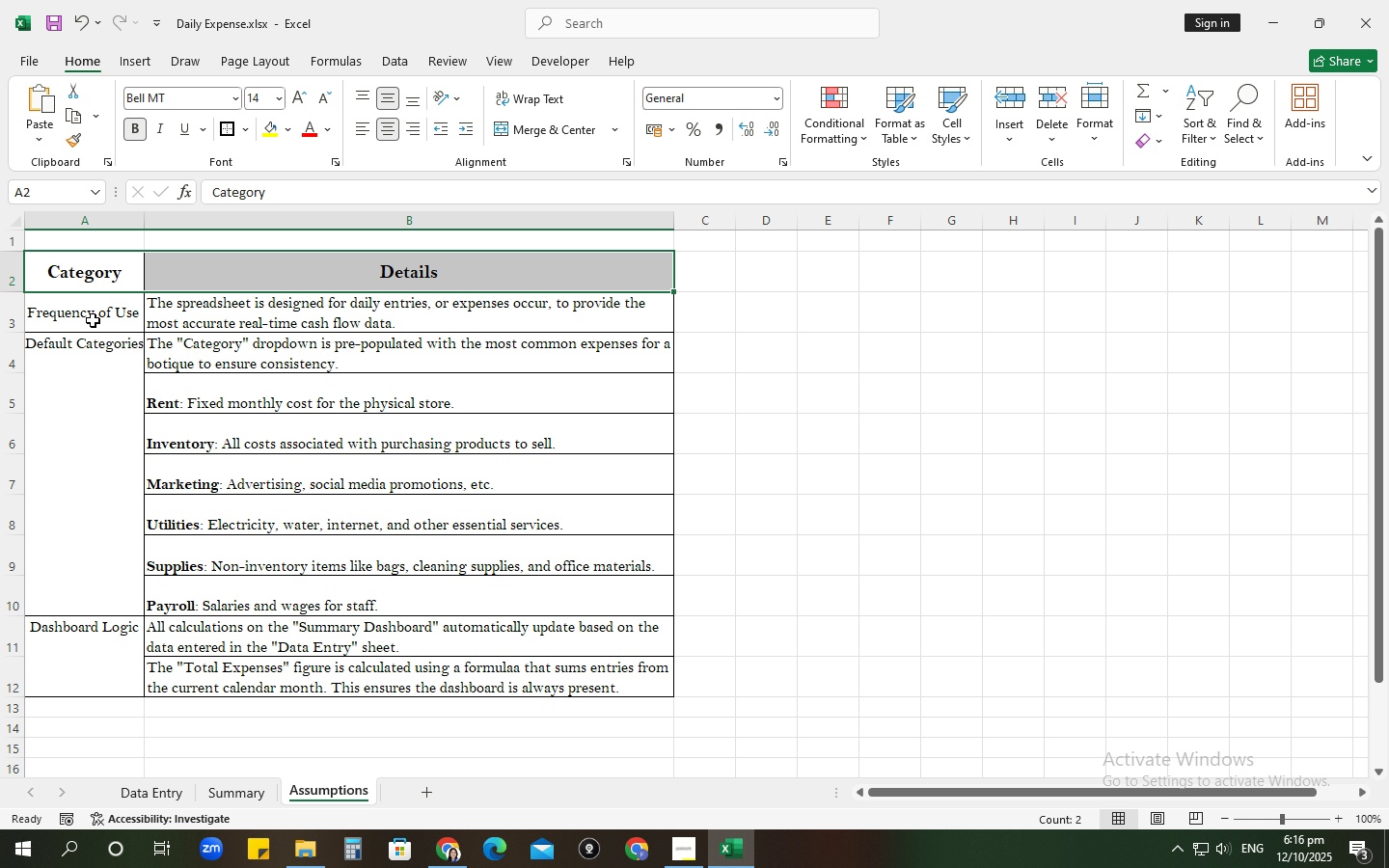 
left_click_drag(start_coordinate=[92, 319], to_coordinate=[218, 319])
 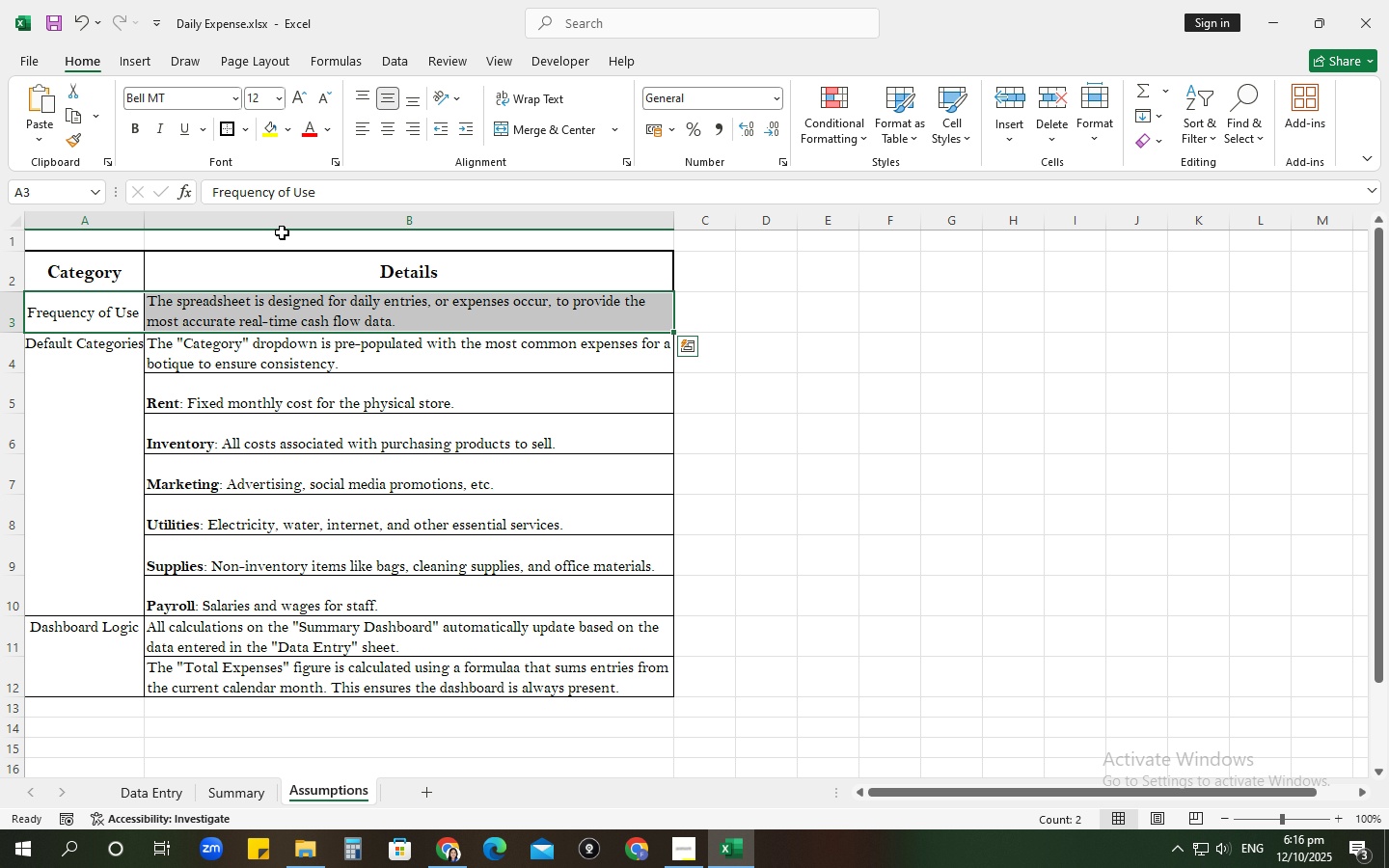 
double_click([240, 409])
 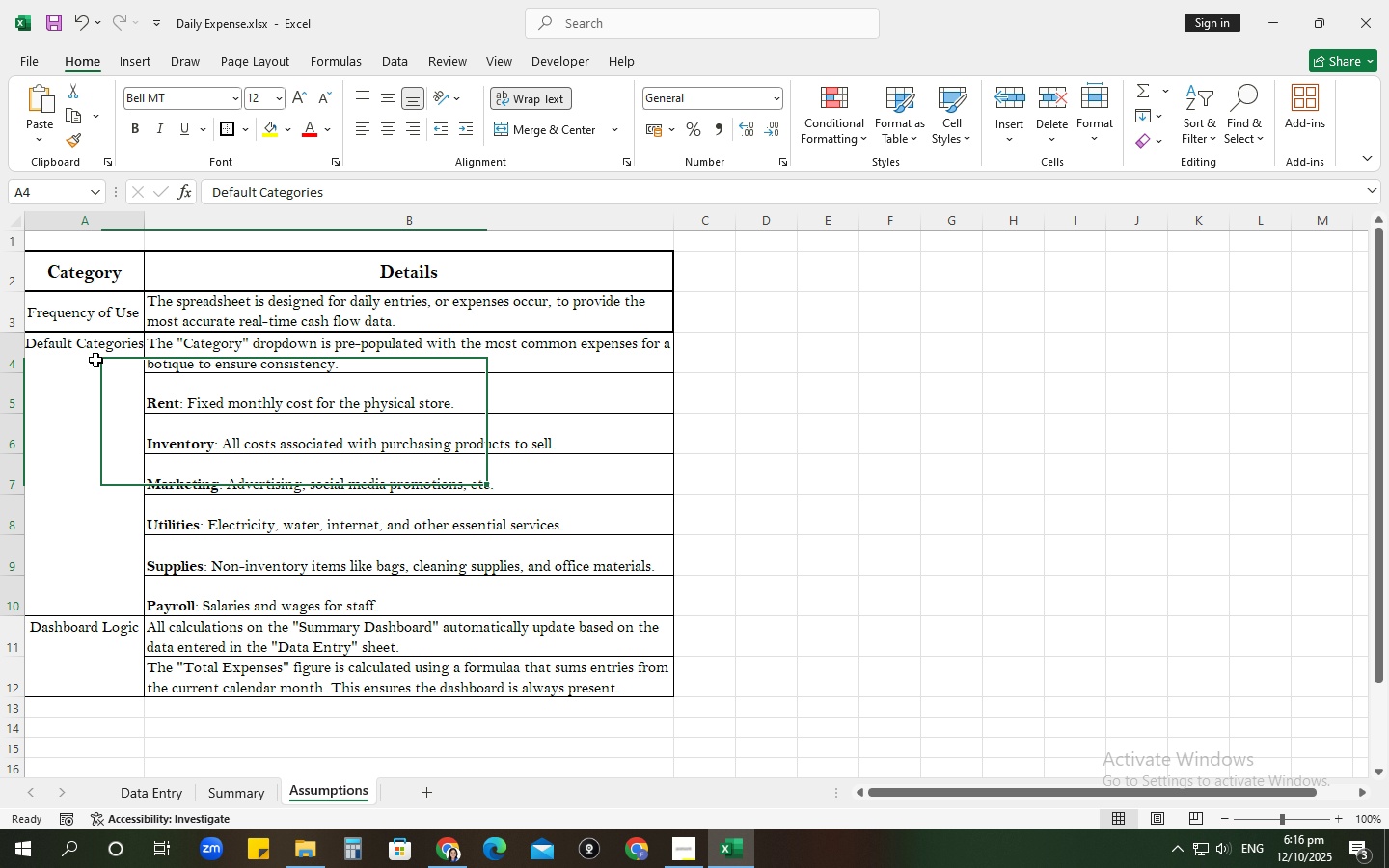 
left_click_drag(start_coordinate=[95, 360], to_coordinate=[349, 523])
 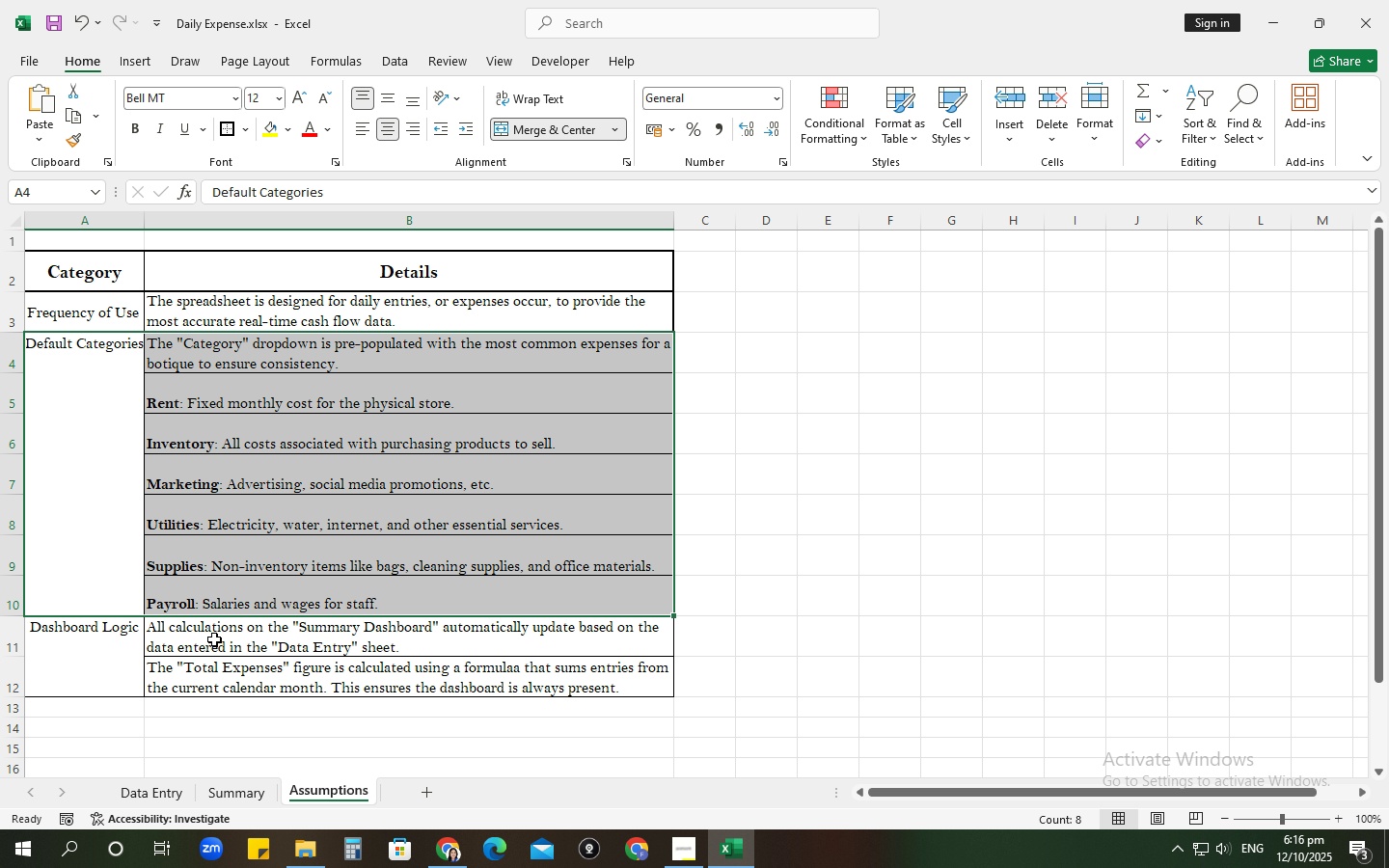 
left_click_drag(start_coordinate=[122, 641], to_coordinate=[248, 666])
 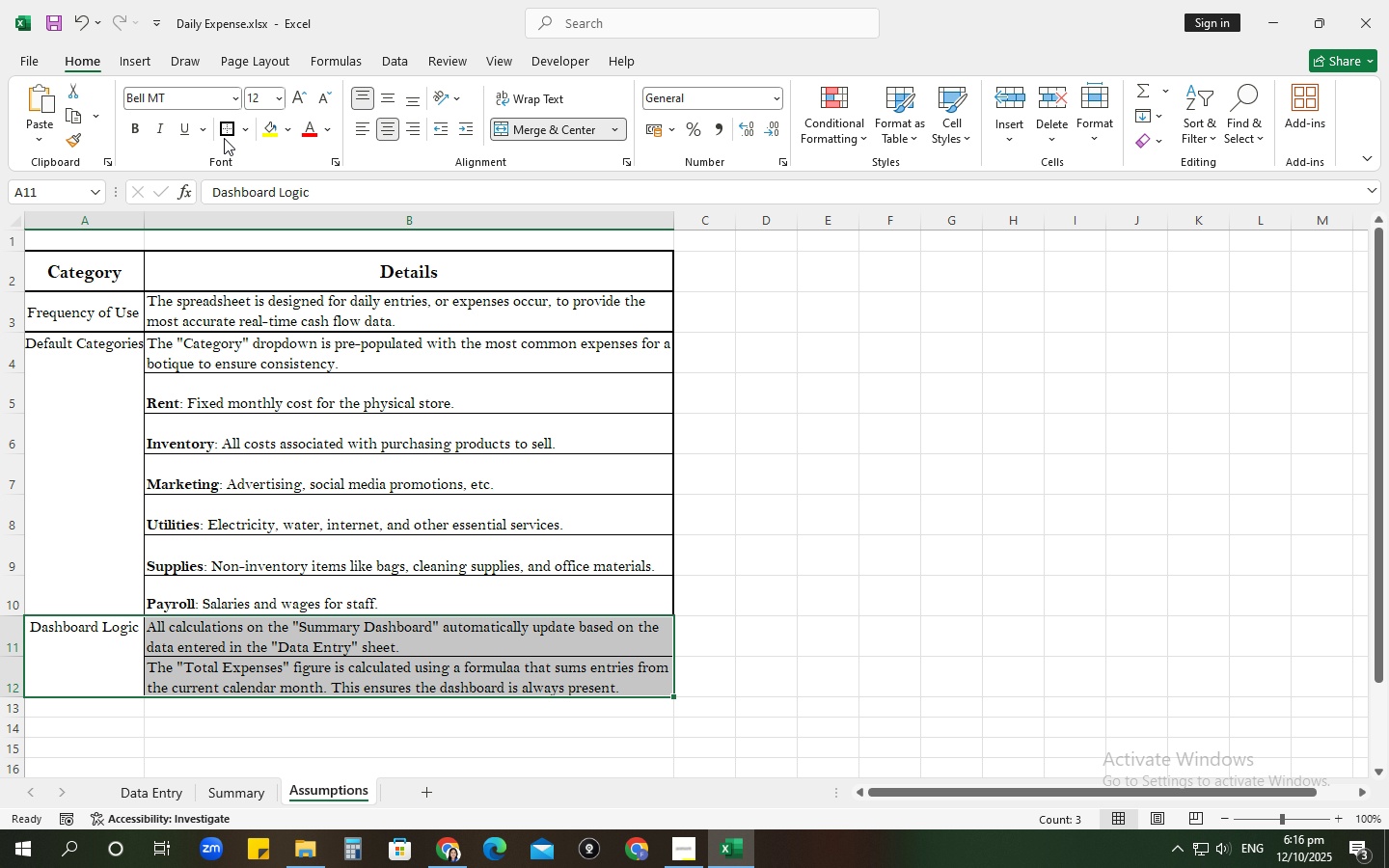 
left_click([226, 133])
 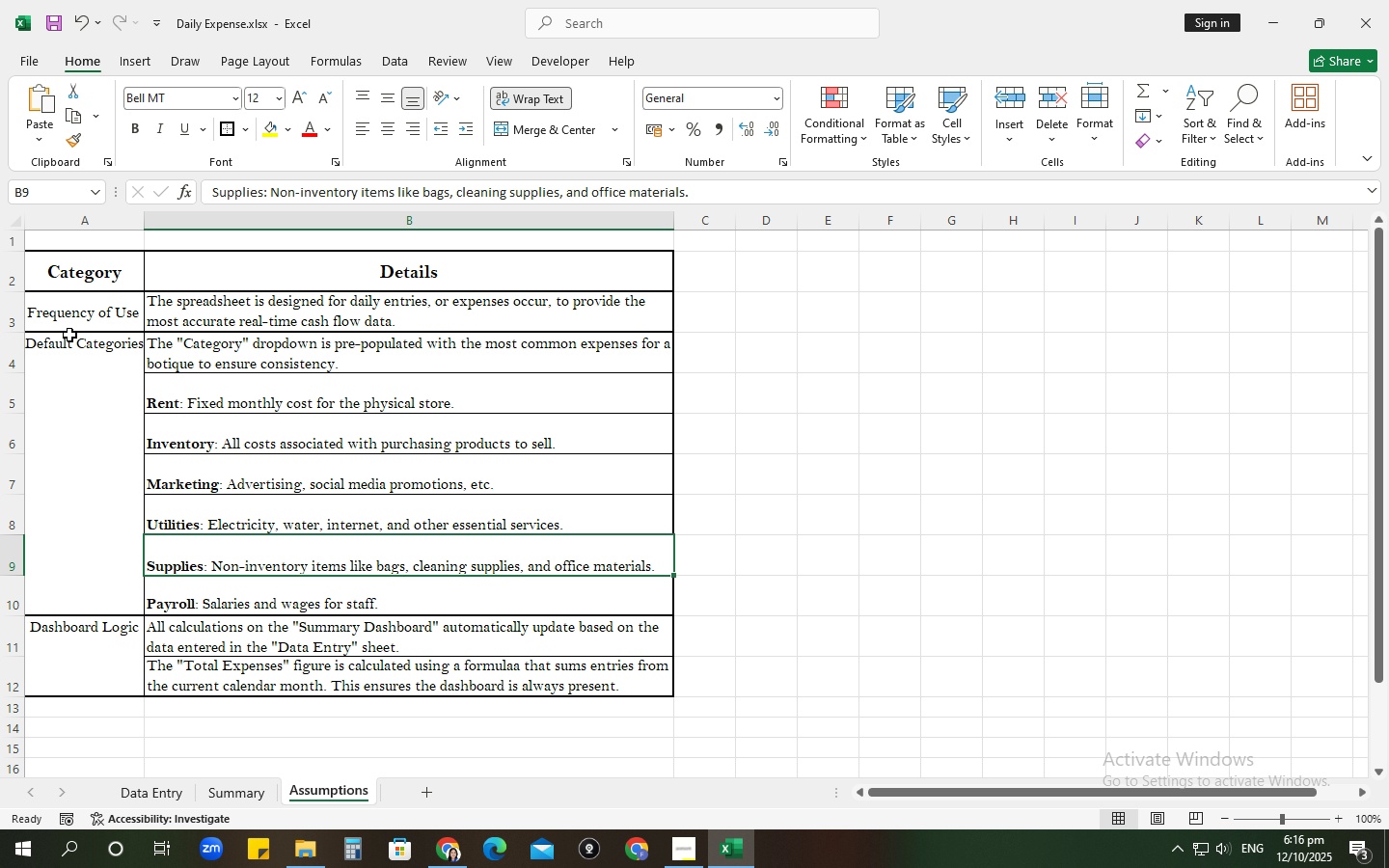 
left_click_drag(start_coordinate=[69, 314], to_coordinate=[100, 623])
 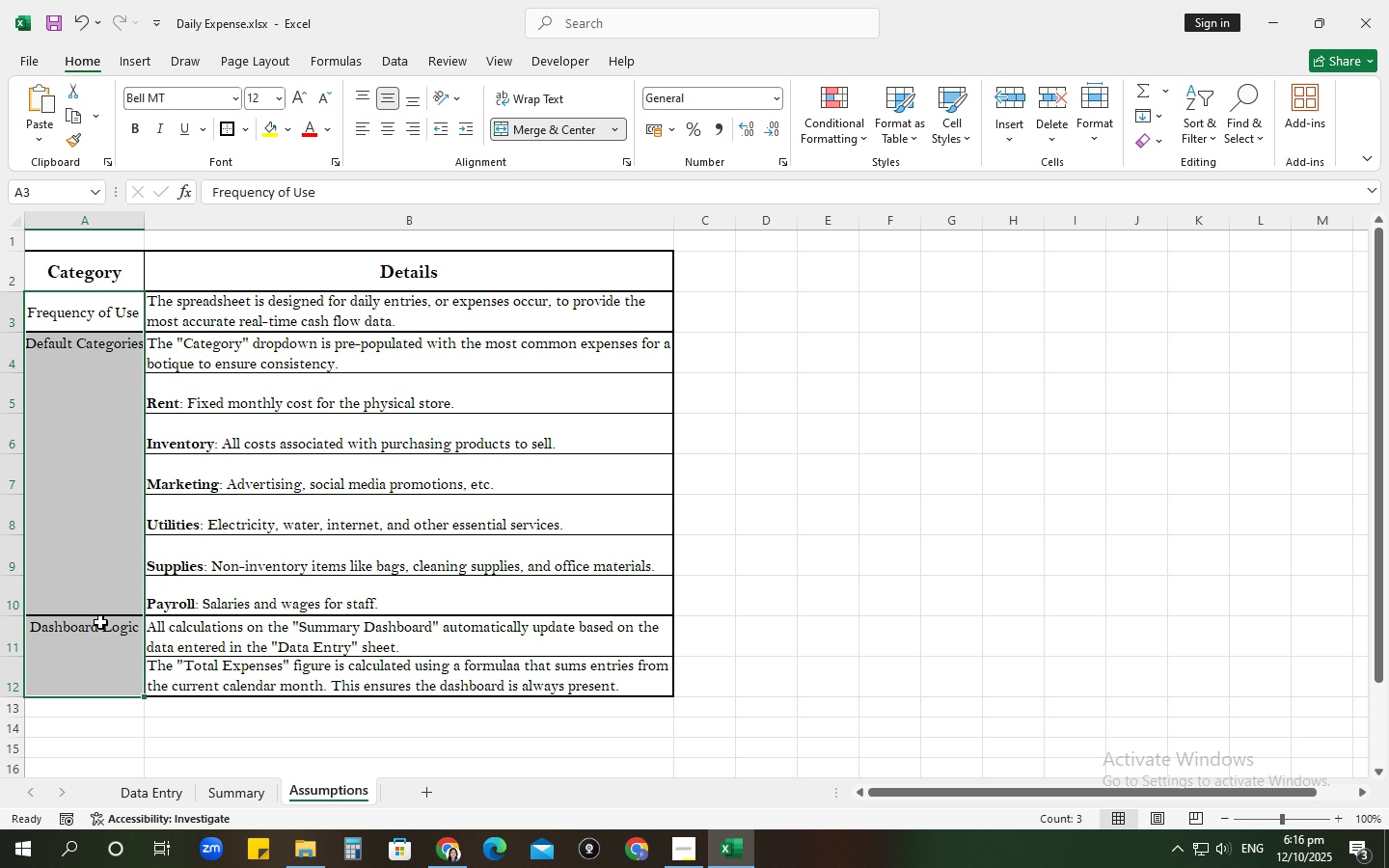 
key(Control+B)
 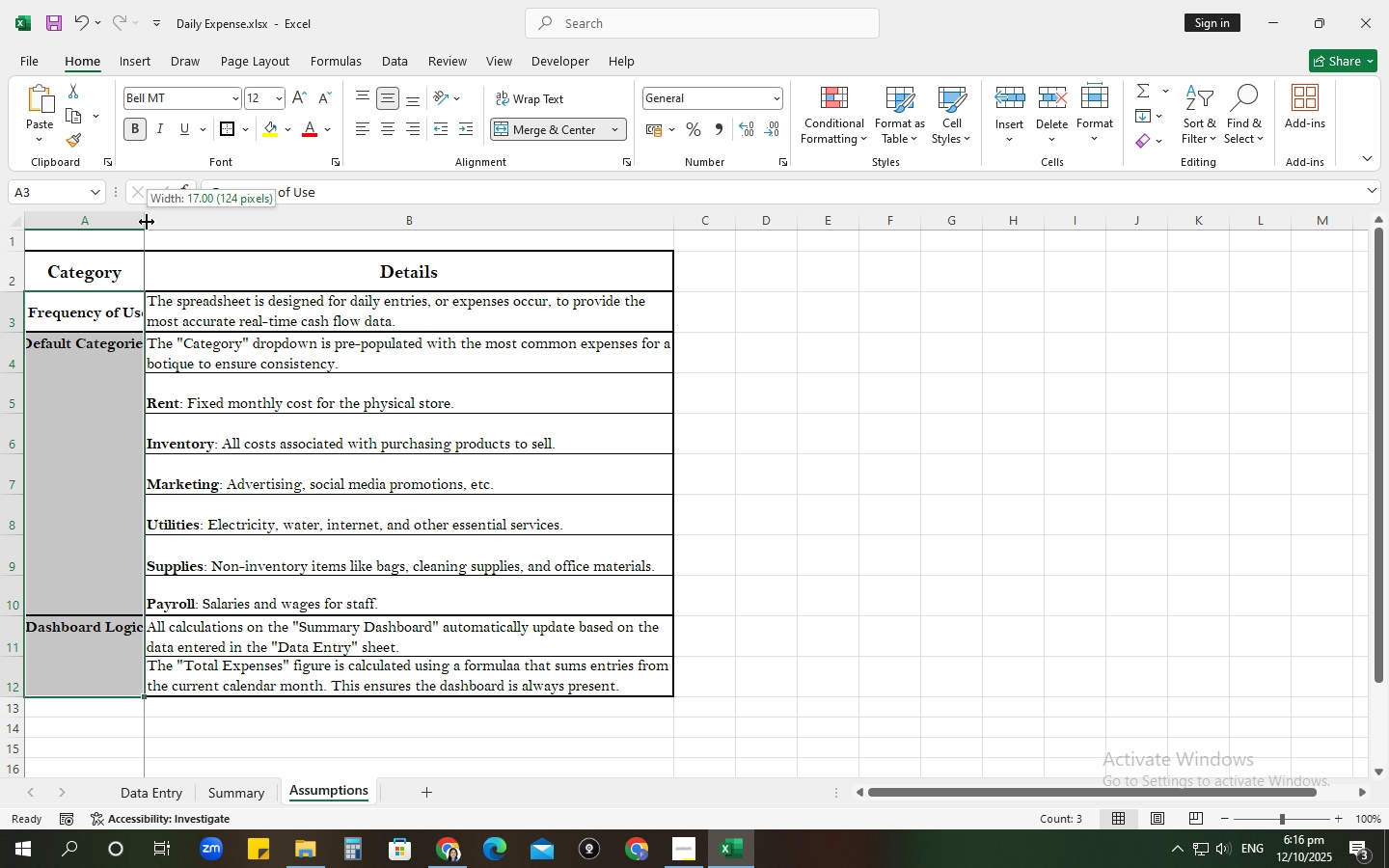 
double_click([147, 222])
 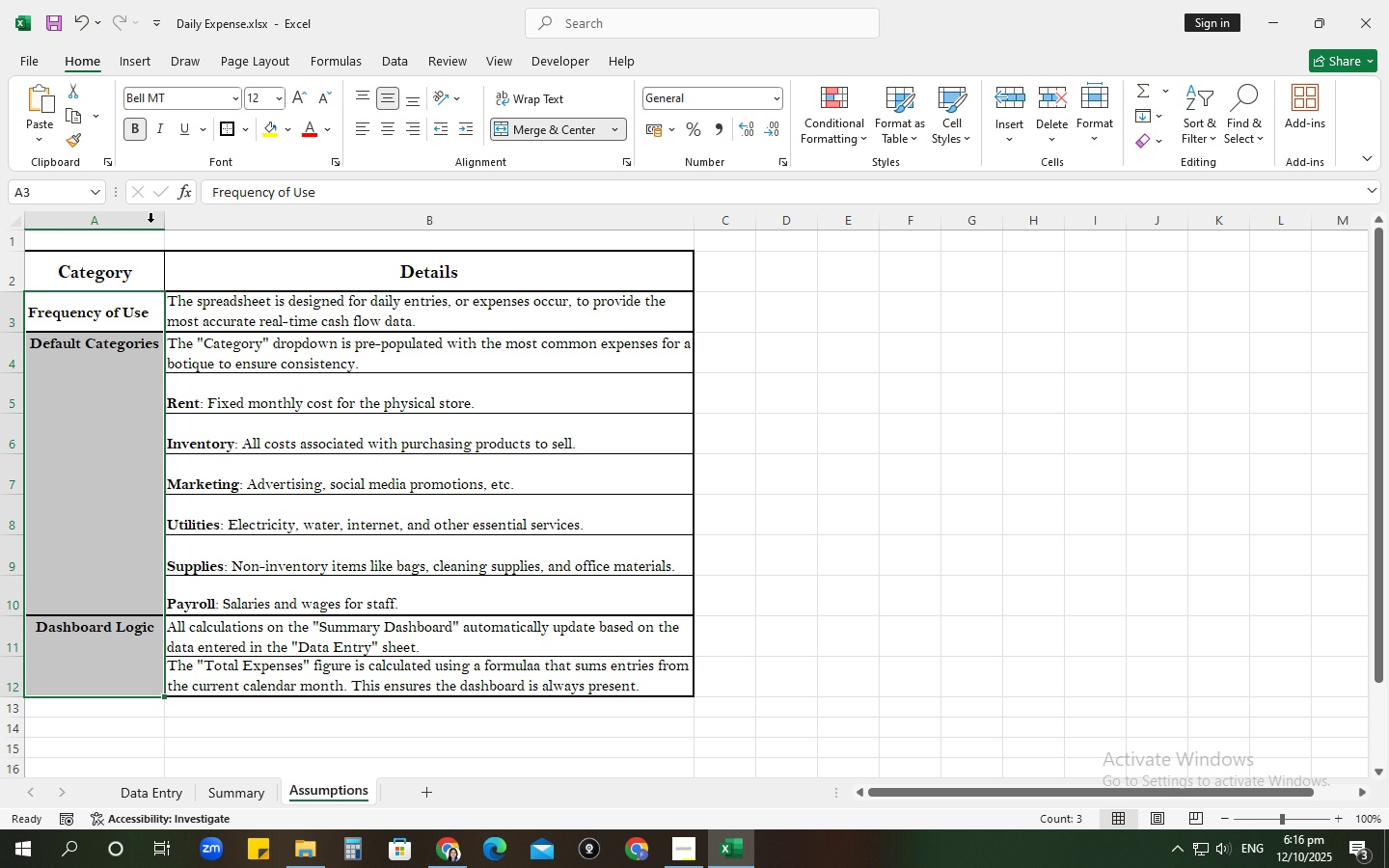 
left_click_drag(start_coordinate=[164, 225], to_coordinate=[272, 239])
 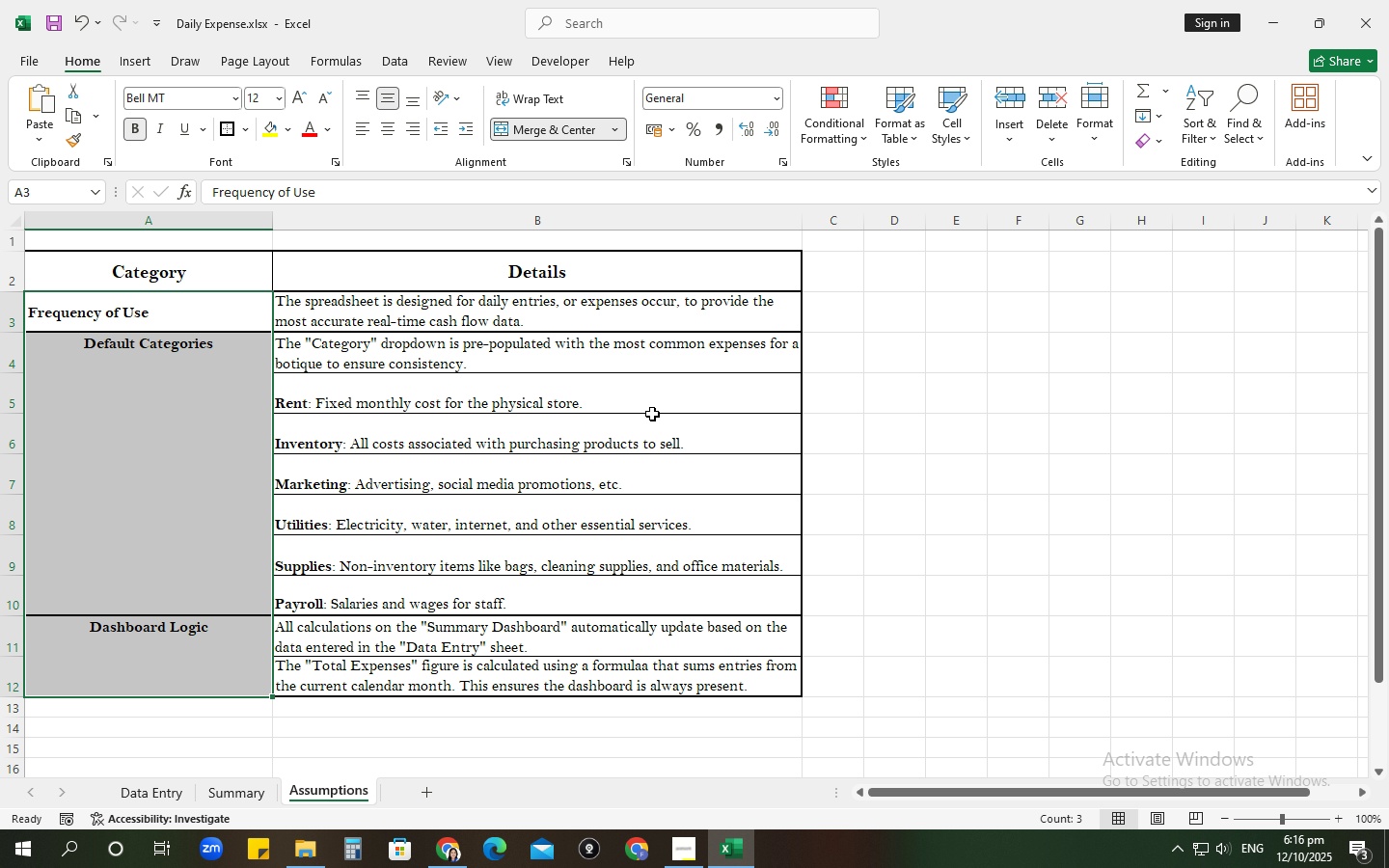 
left_click([652, 414])
 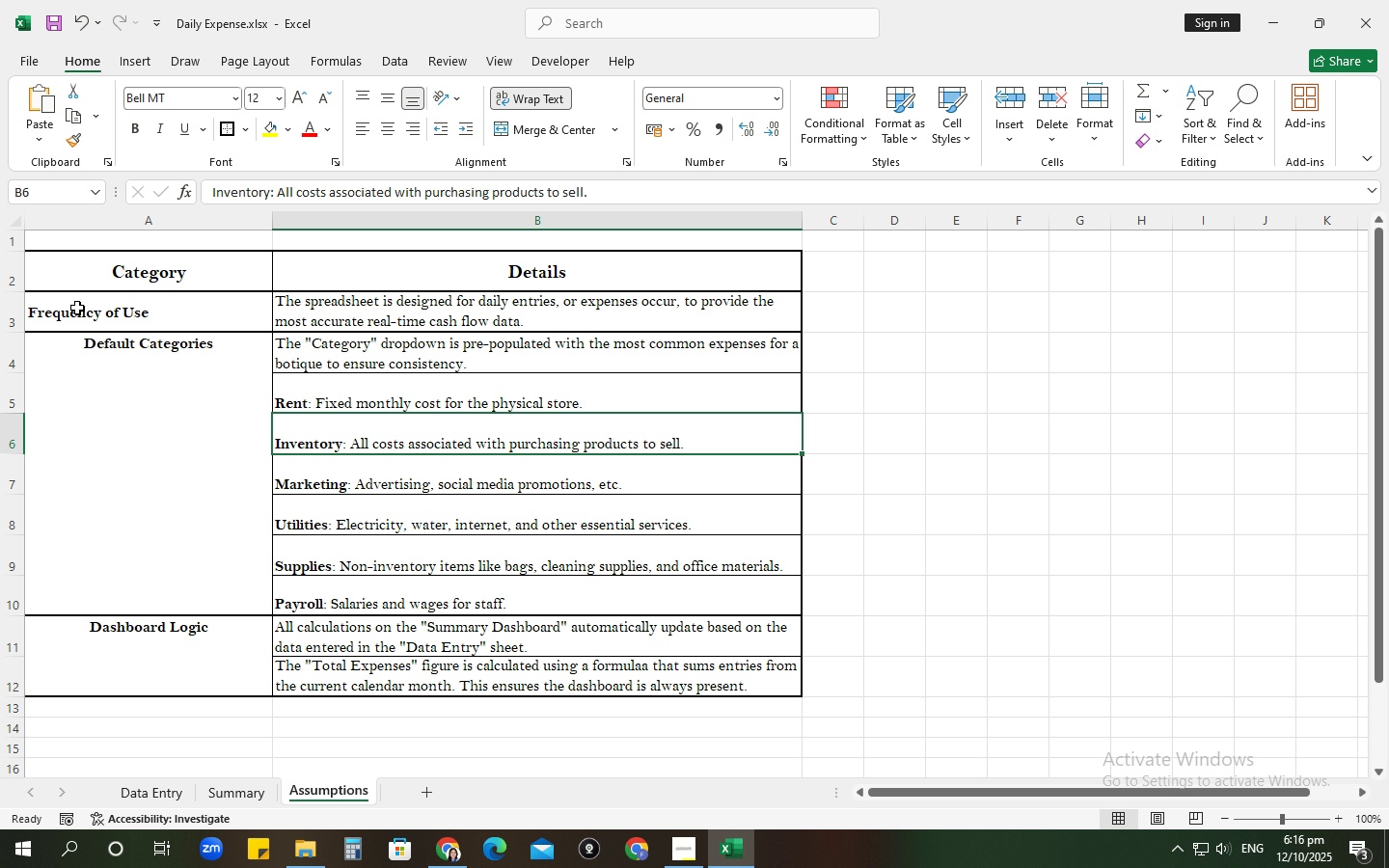 
left_click_drag(start_coordinate=[92, 305], to_coordinate=[163, 650])
 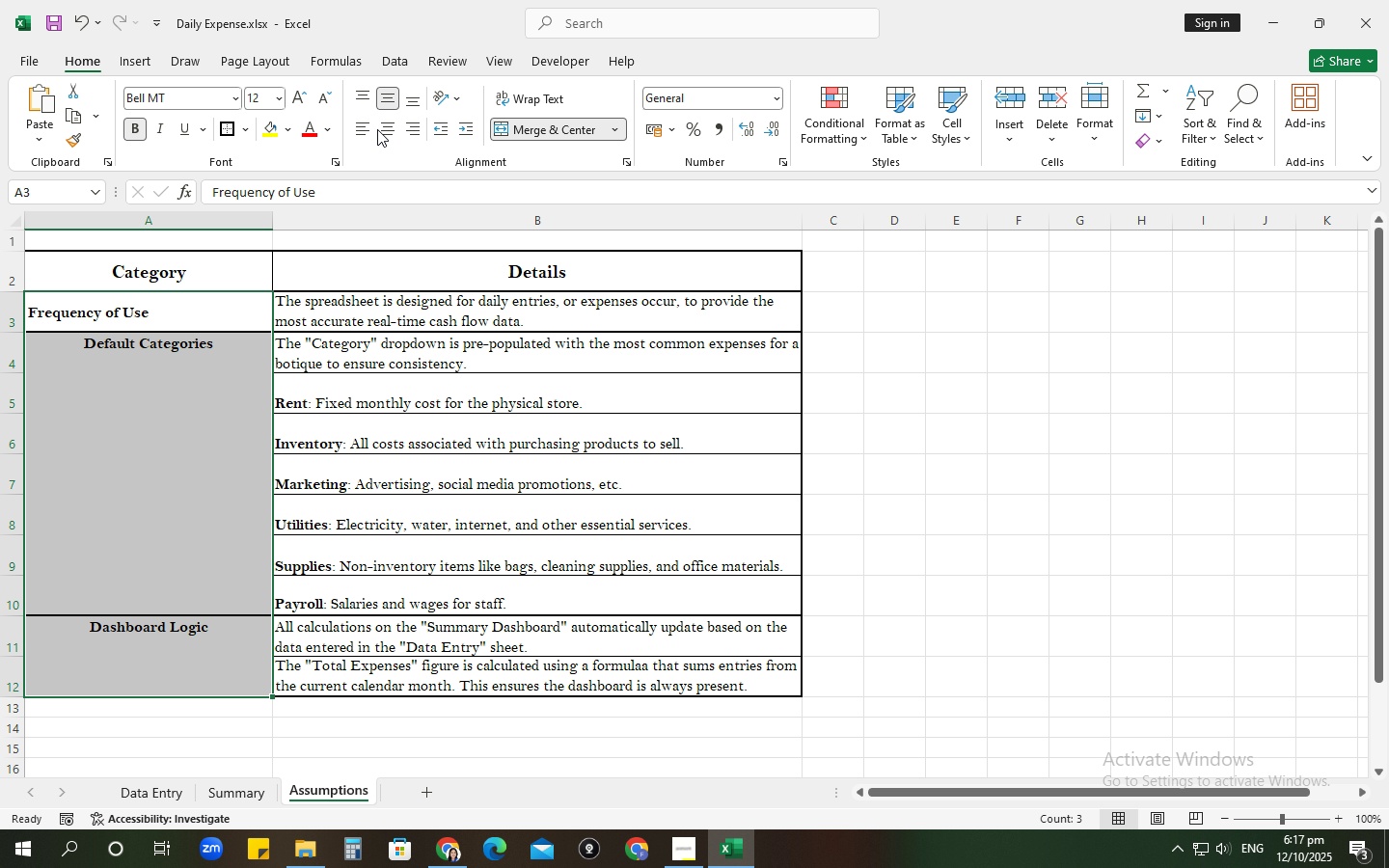 
left_click([379, 127])
 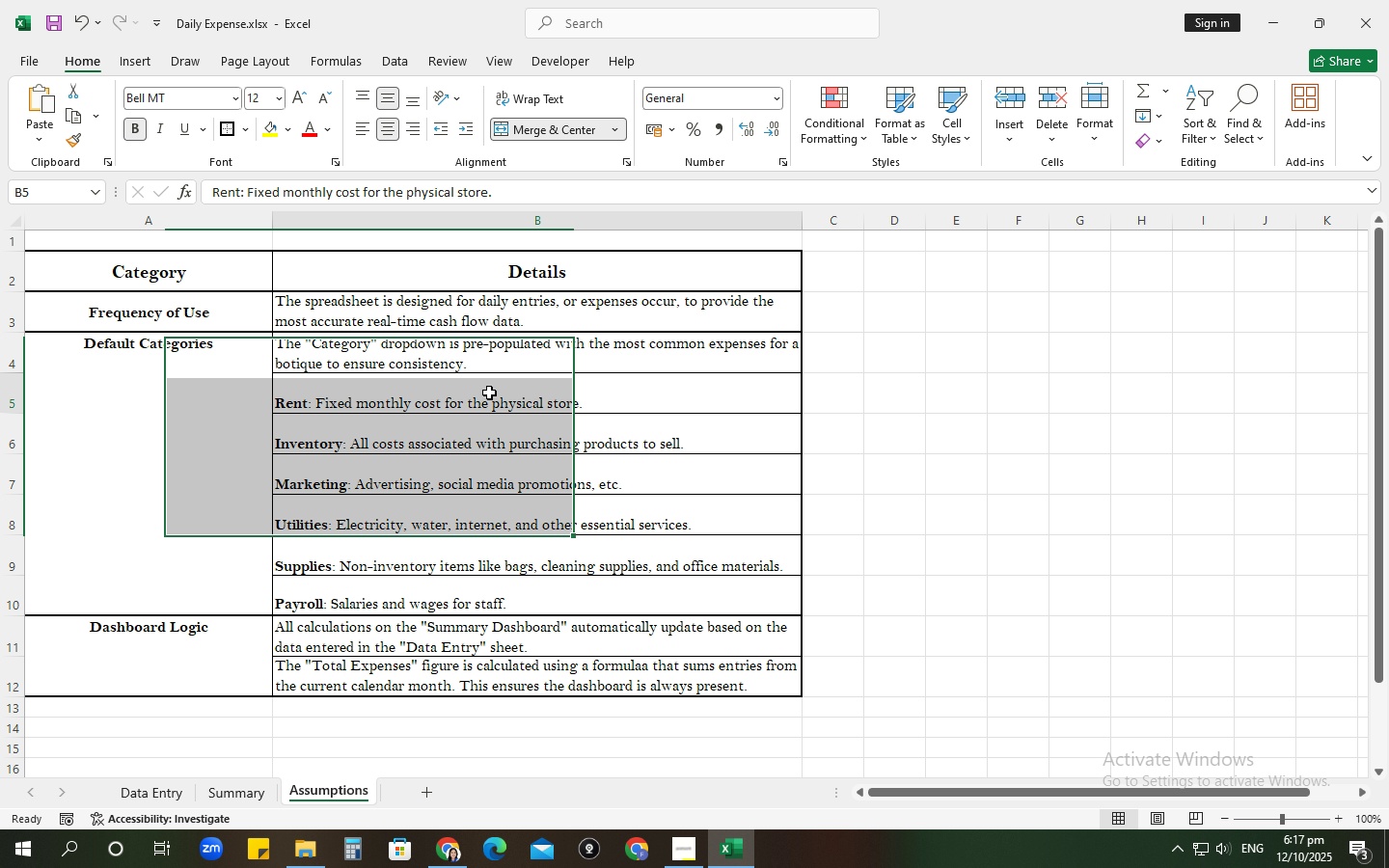 
left_click([489, 393])
 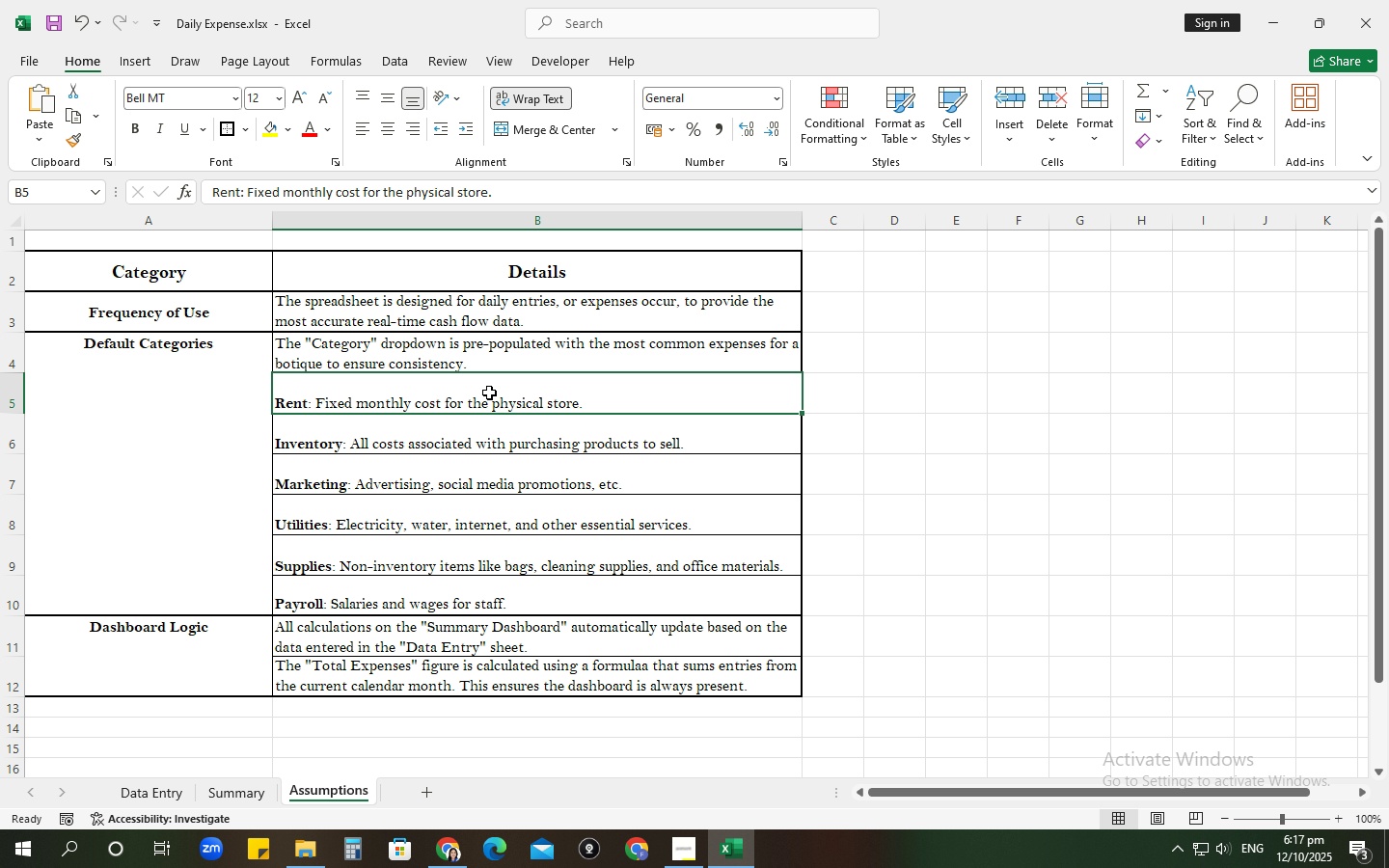 
left_click([489, 393])
 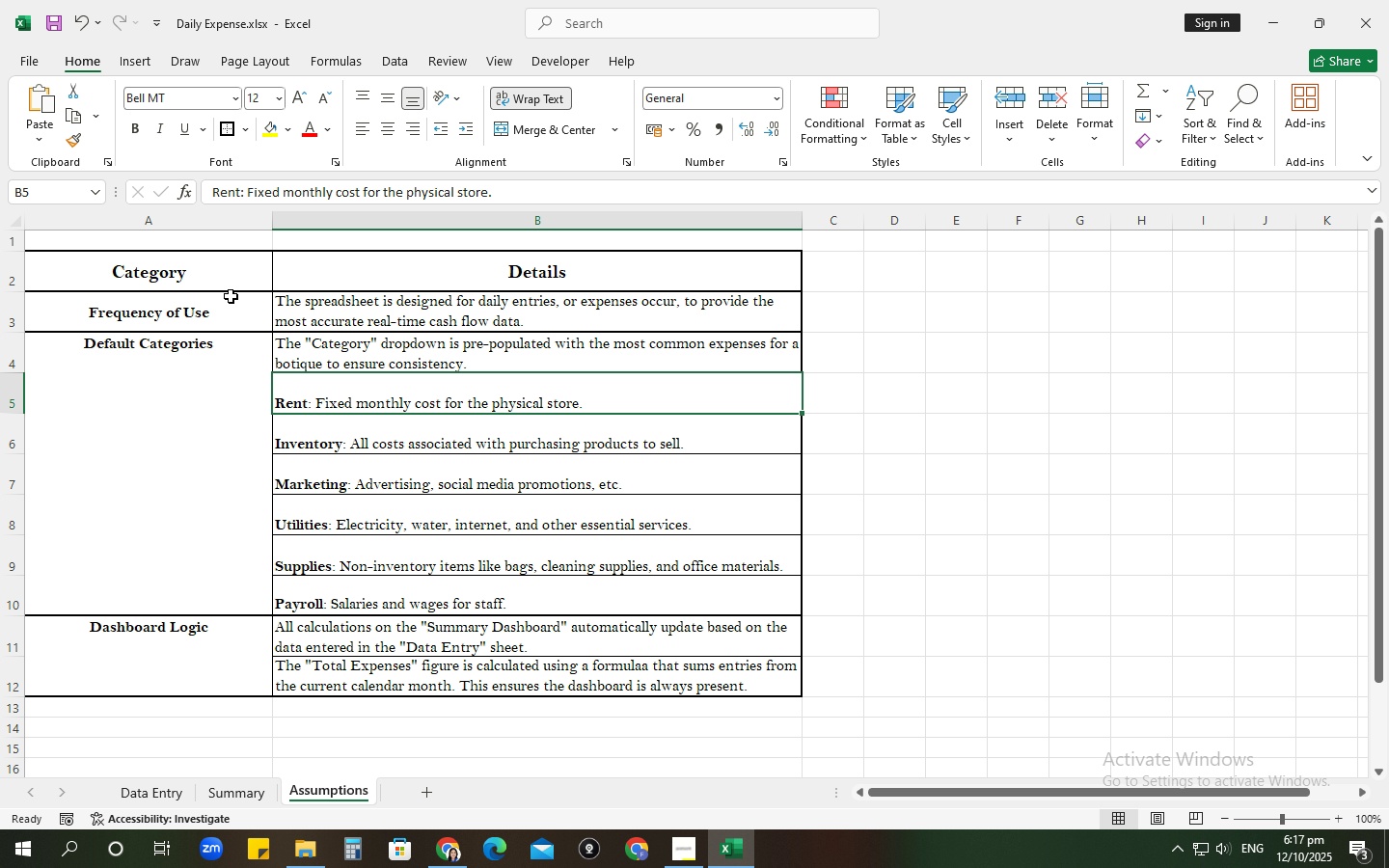 
left_click_drag(start_coordinate=[224, 271], to_coordinate=[262, 637])
 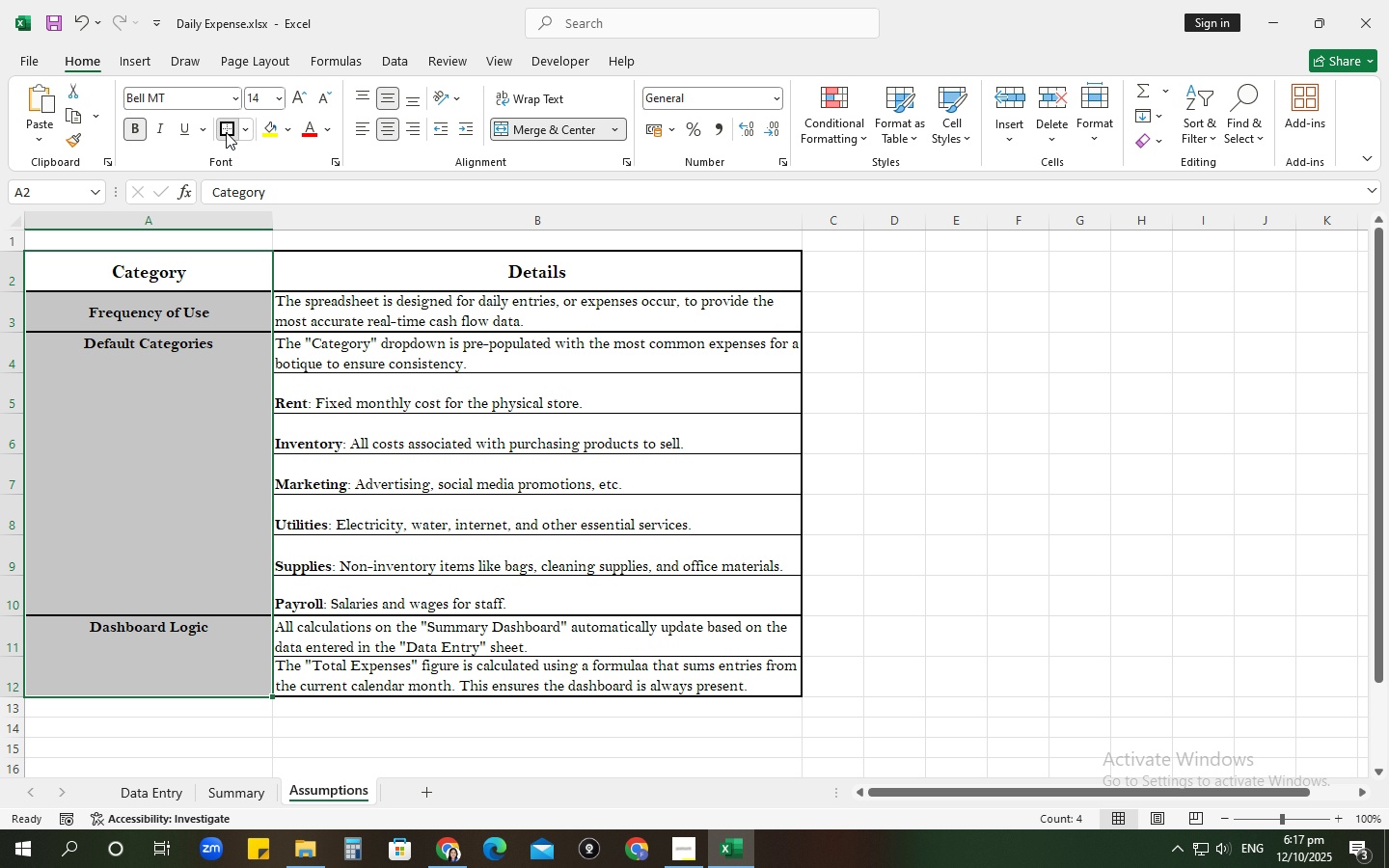 
double_click([515, 463])
 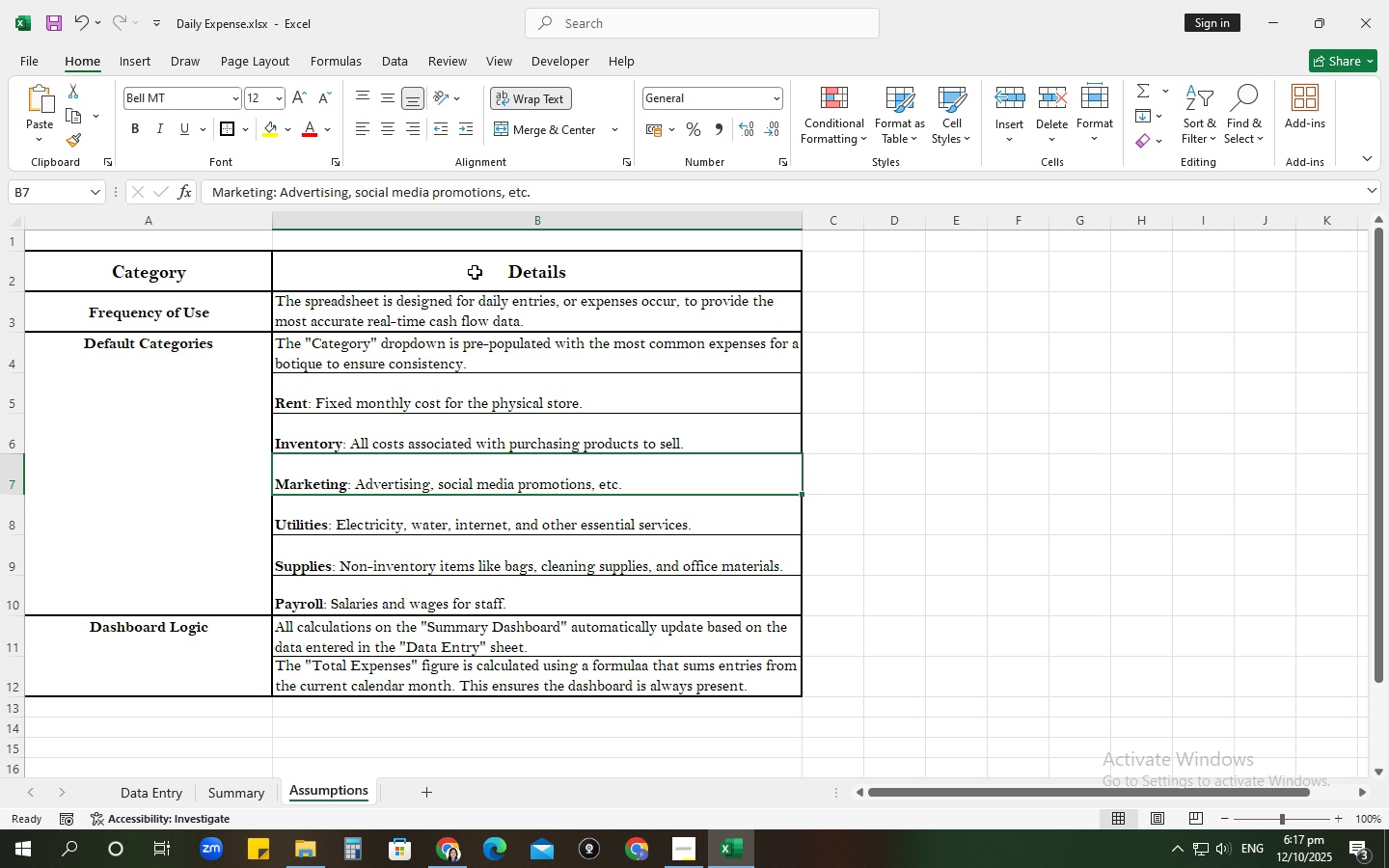 
left_click_drag(start_coordinate=[474, 270], to_coordinate=[509, 659])
 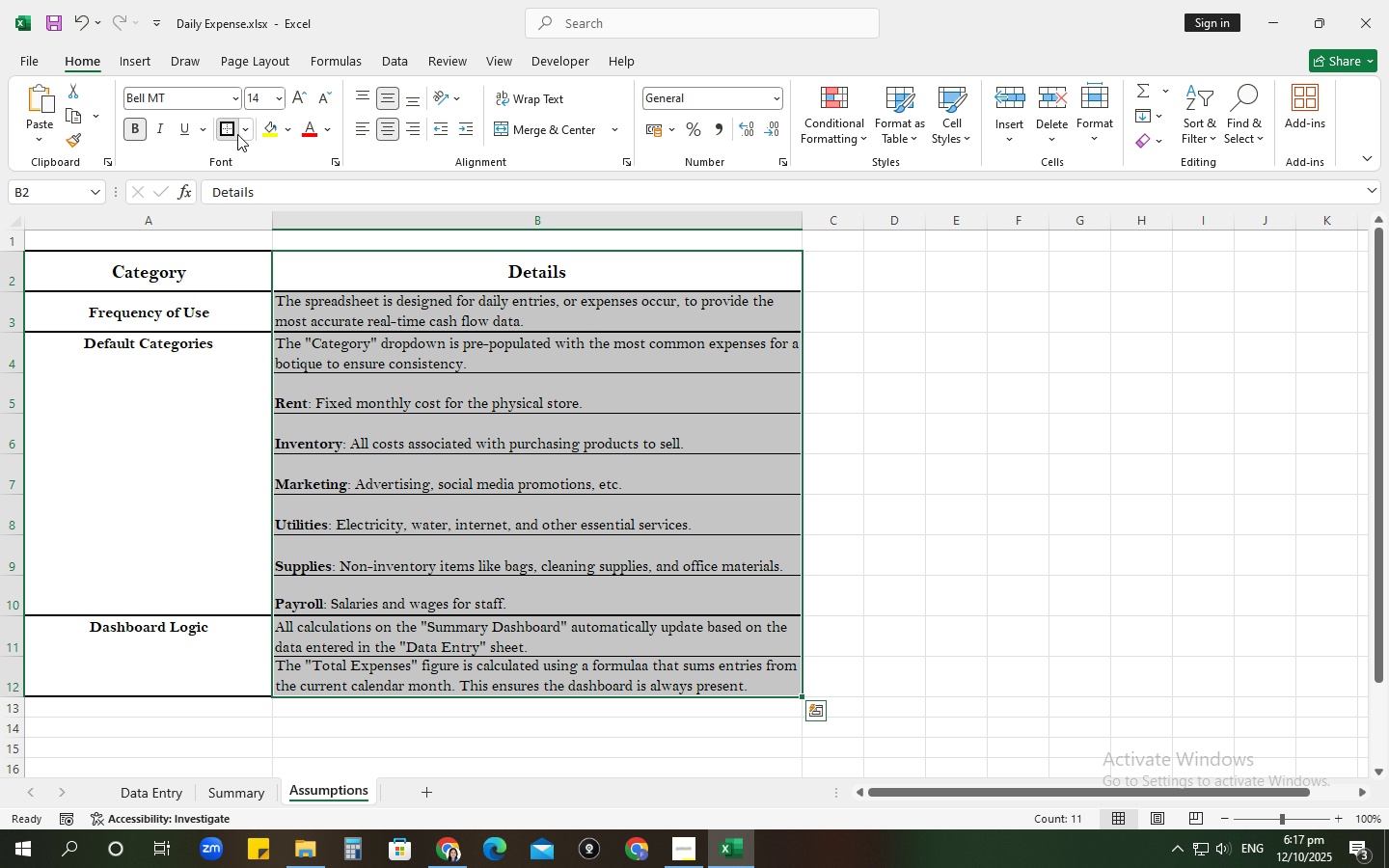 
left_click([237, 134])
 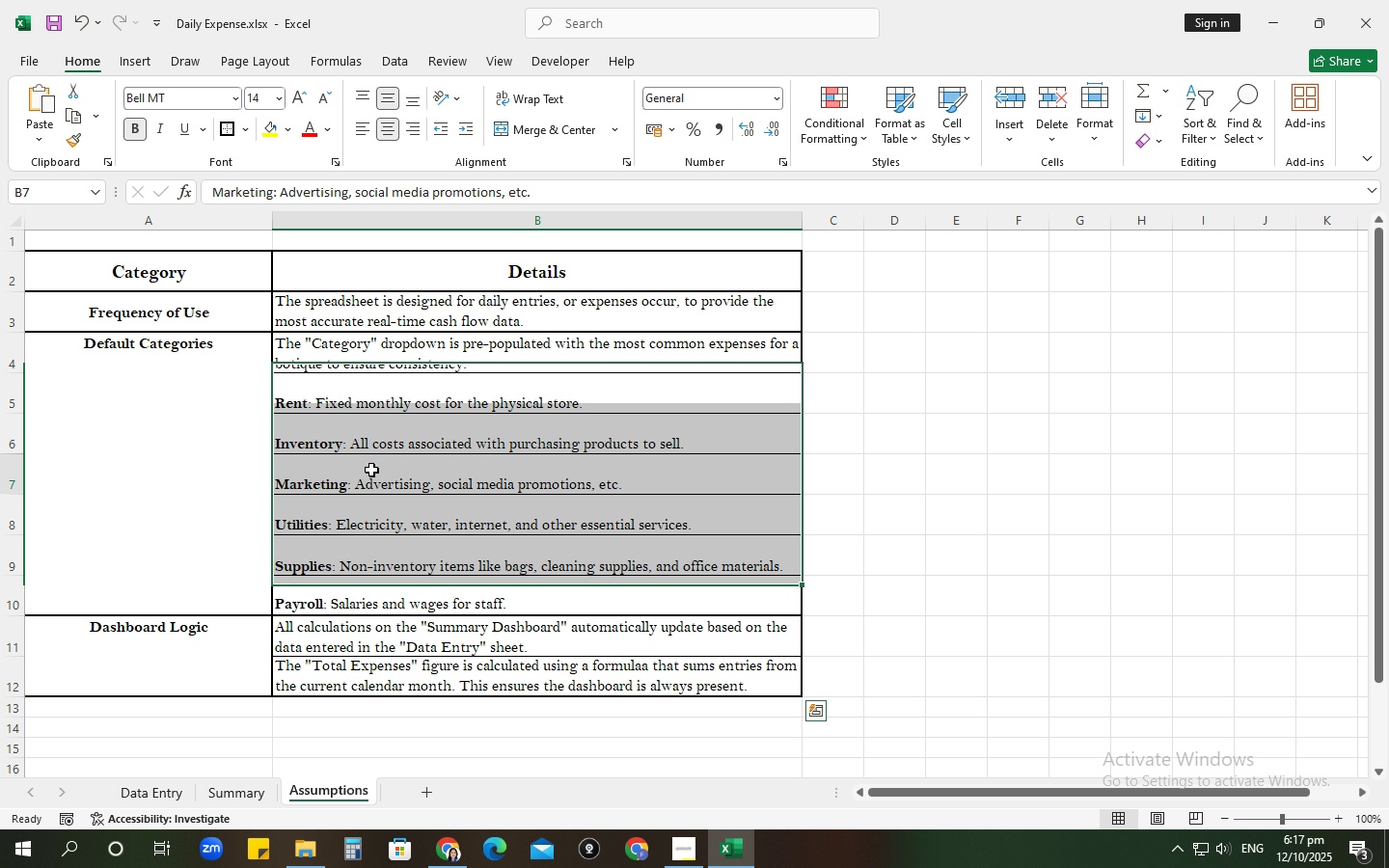 
left_click([371, 470])
 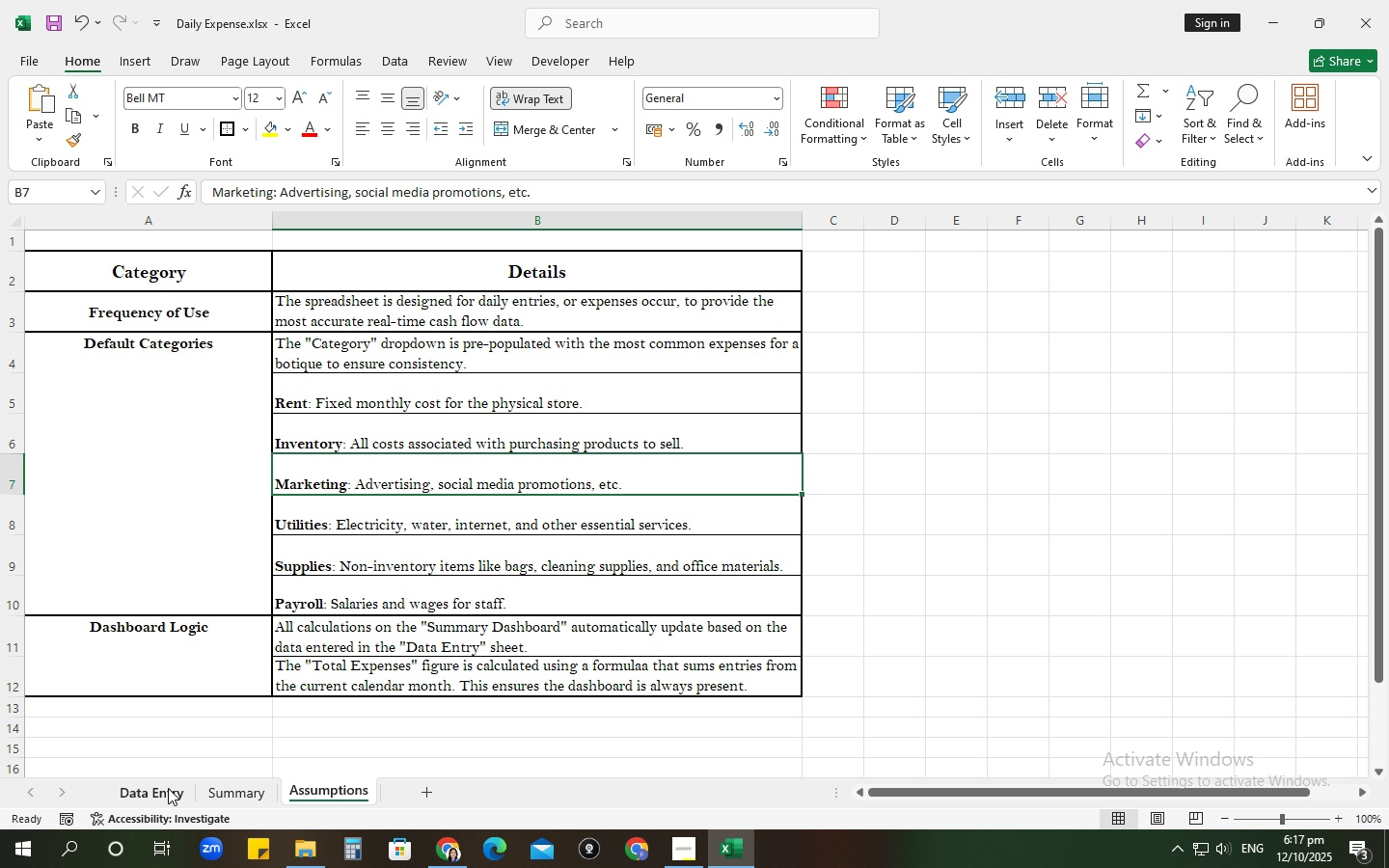 
left_click([168, 788])
 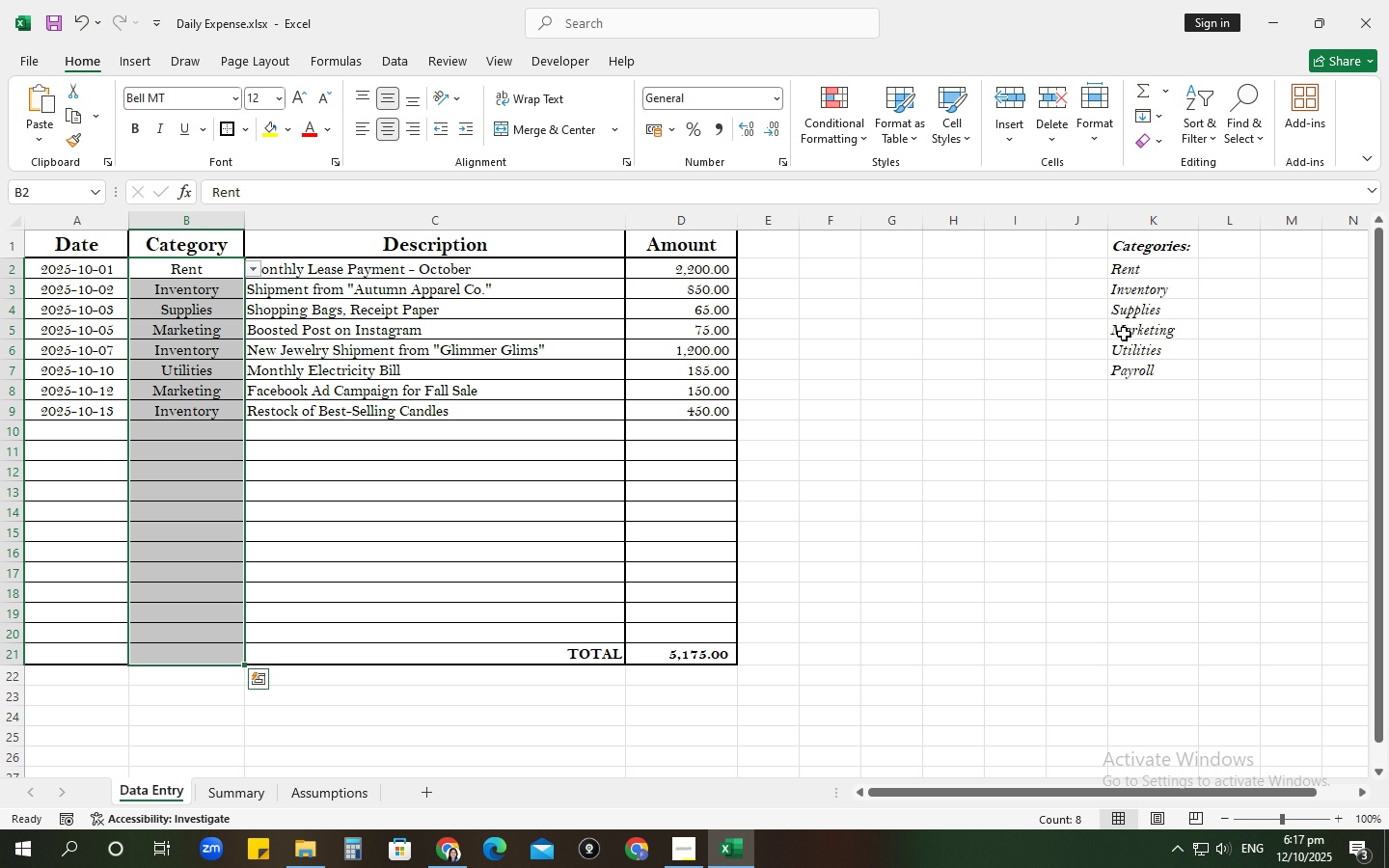 
scroll: coordinate [1148, 344], scroll_direction: up, amount: 3.0
 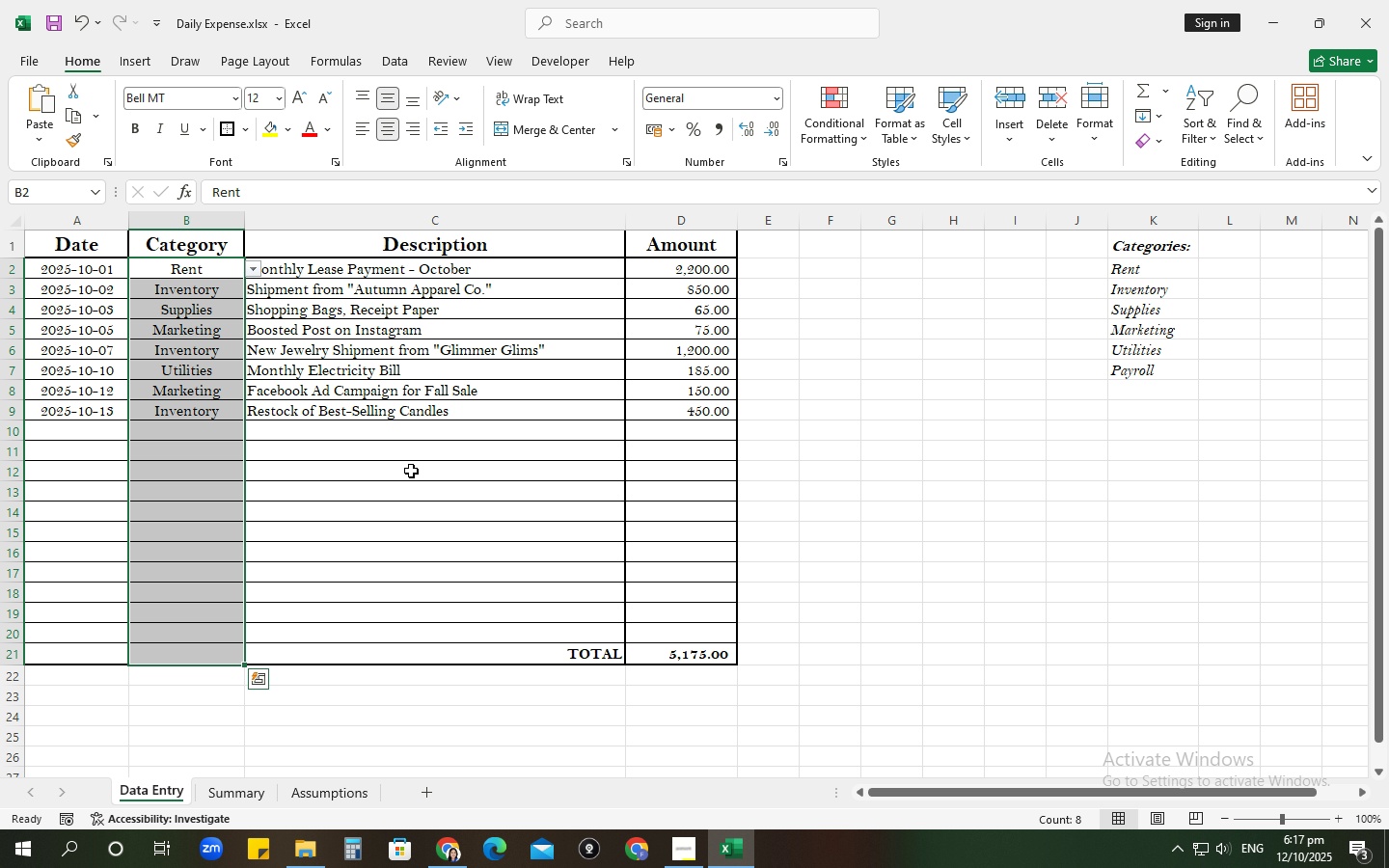 
left_click([506, 509])